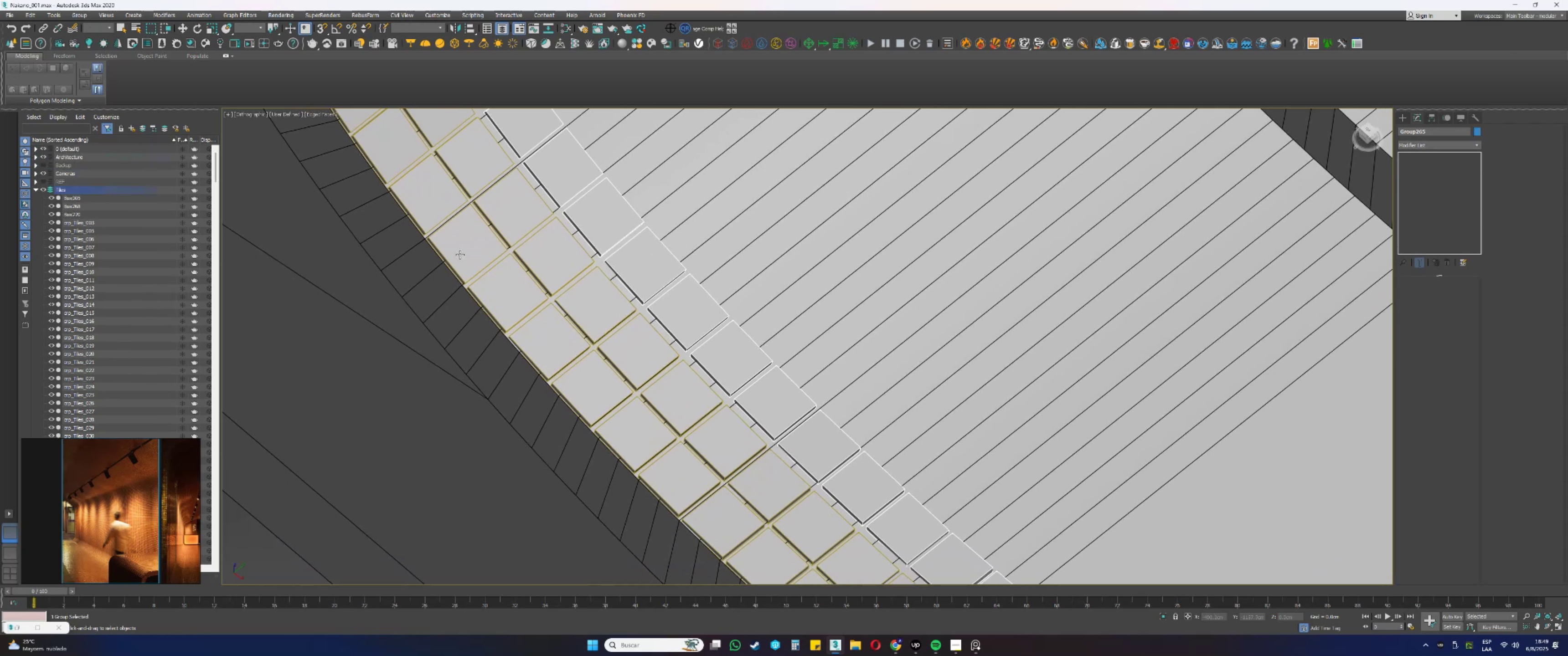 
type(txz[F3])
 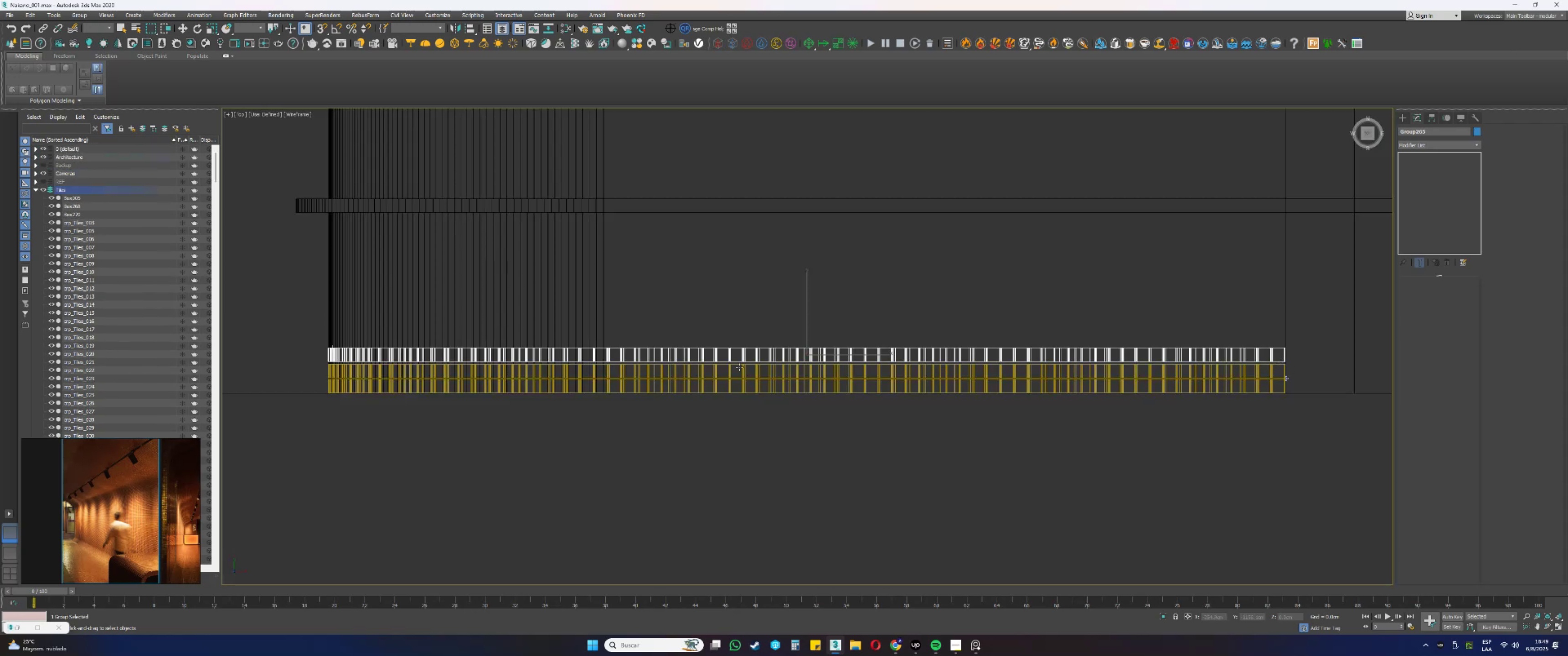 
scroll: coordinate [333, 351], scroll_direction: up, amount: 10.0
 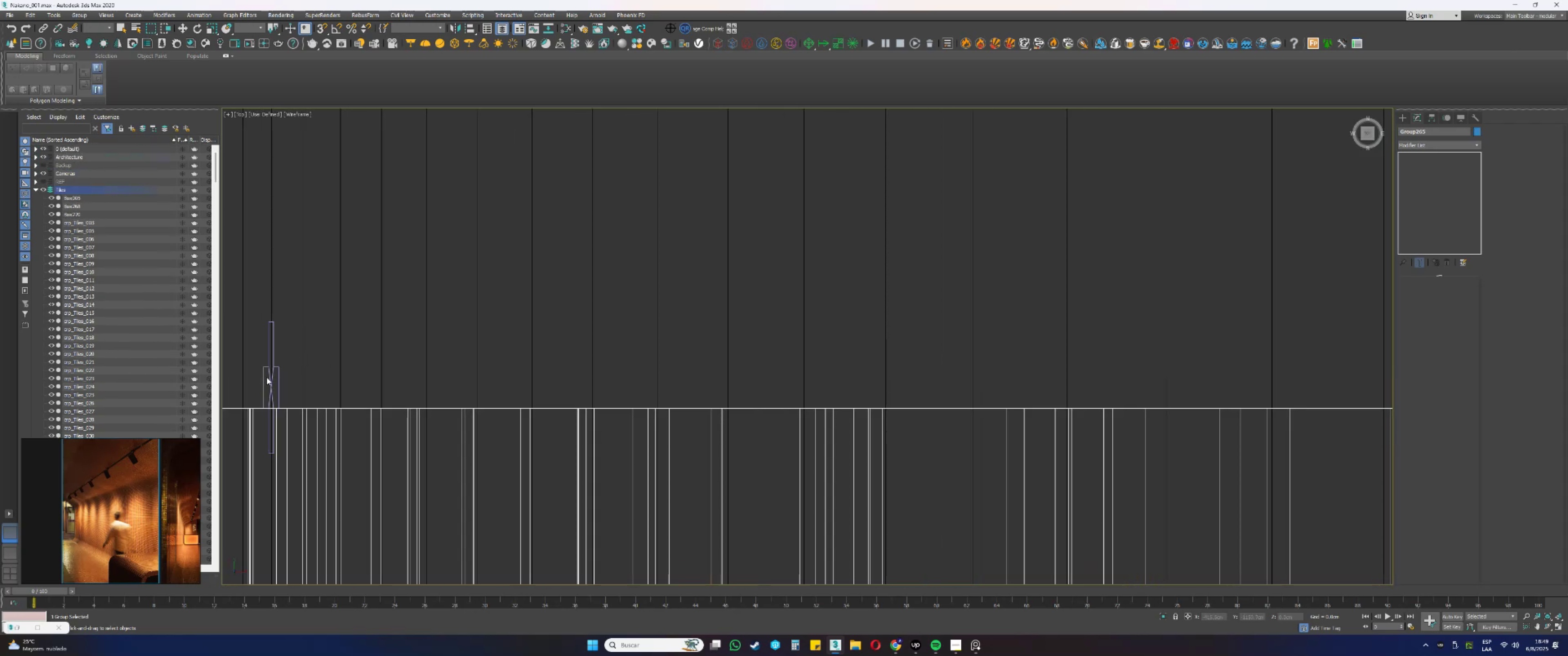 
left_click([271, 378])
 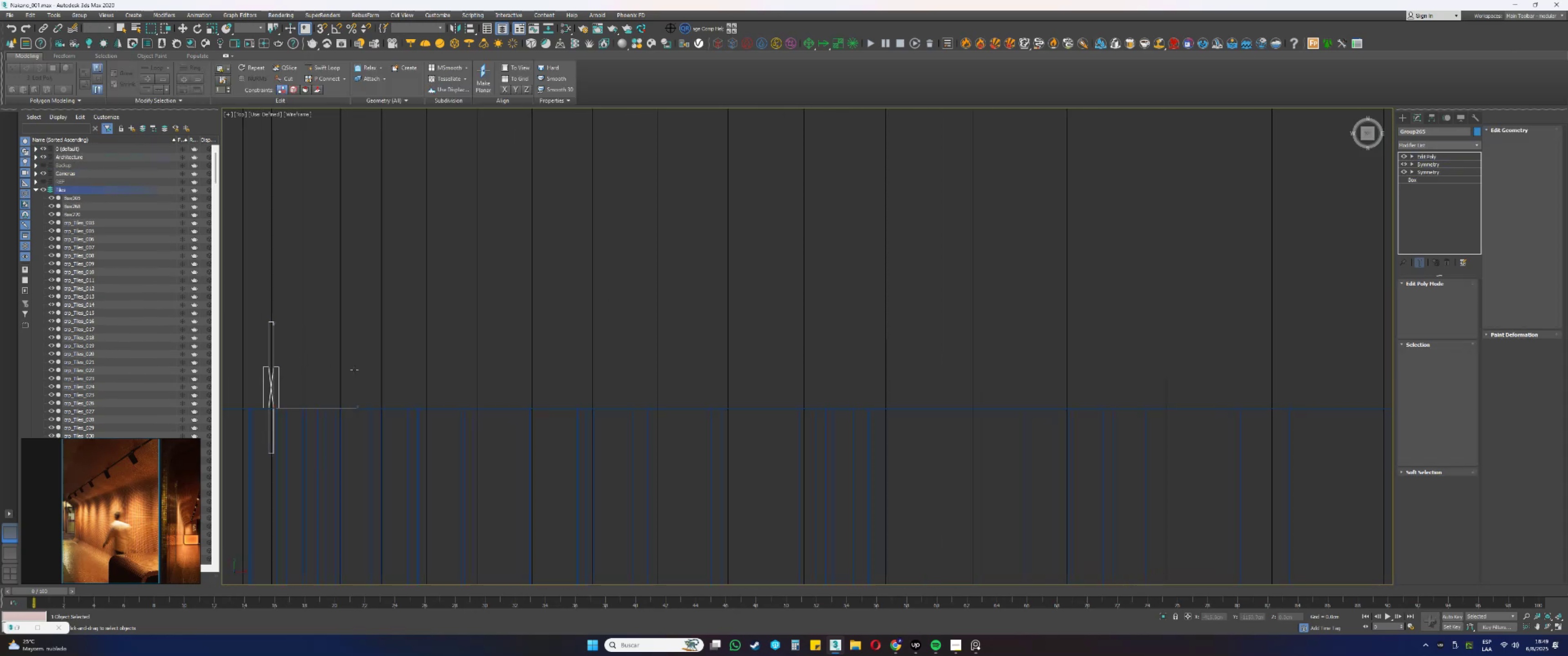 
scroll: coordinate [478, 346], scroll_direction: down, amount: 8.0
 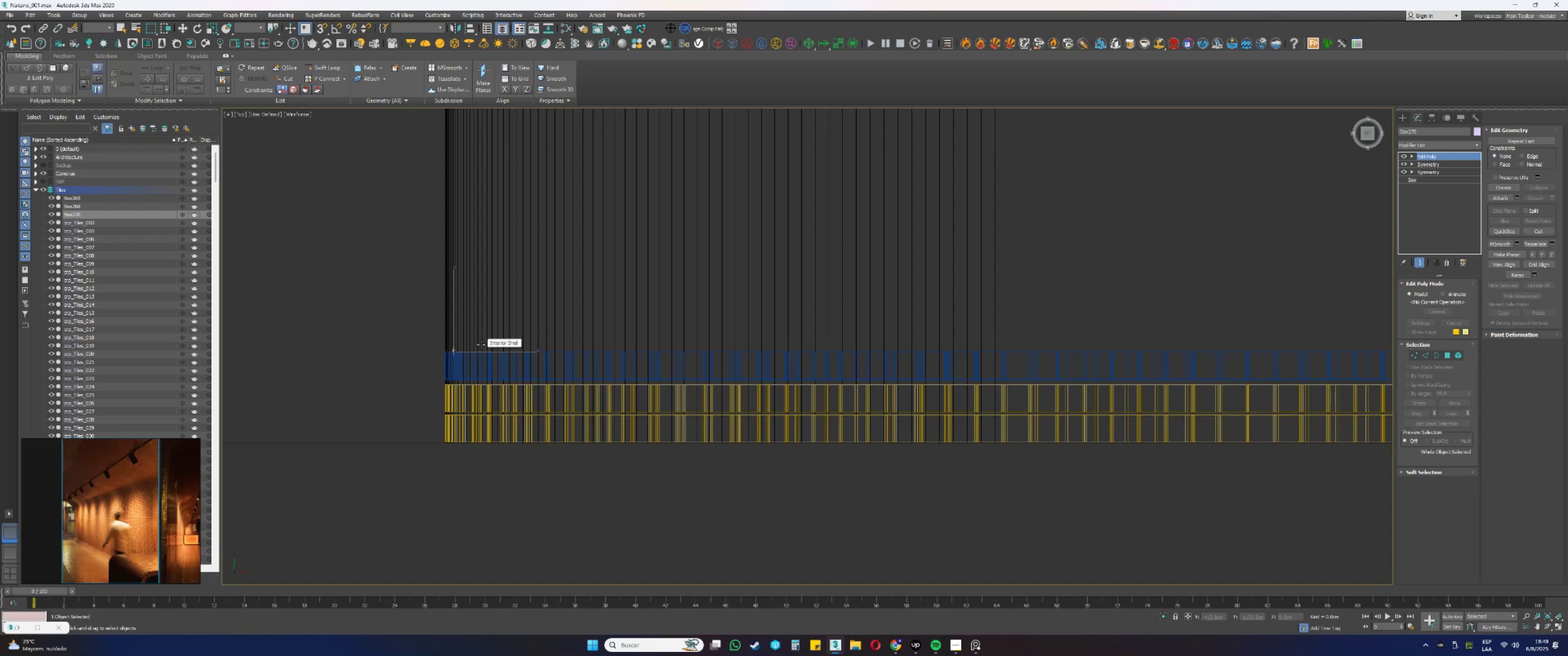 
key(Delete)
 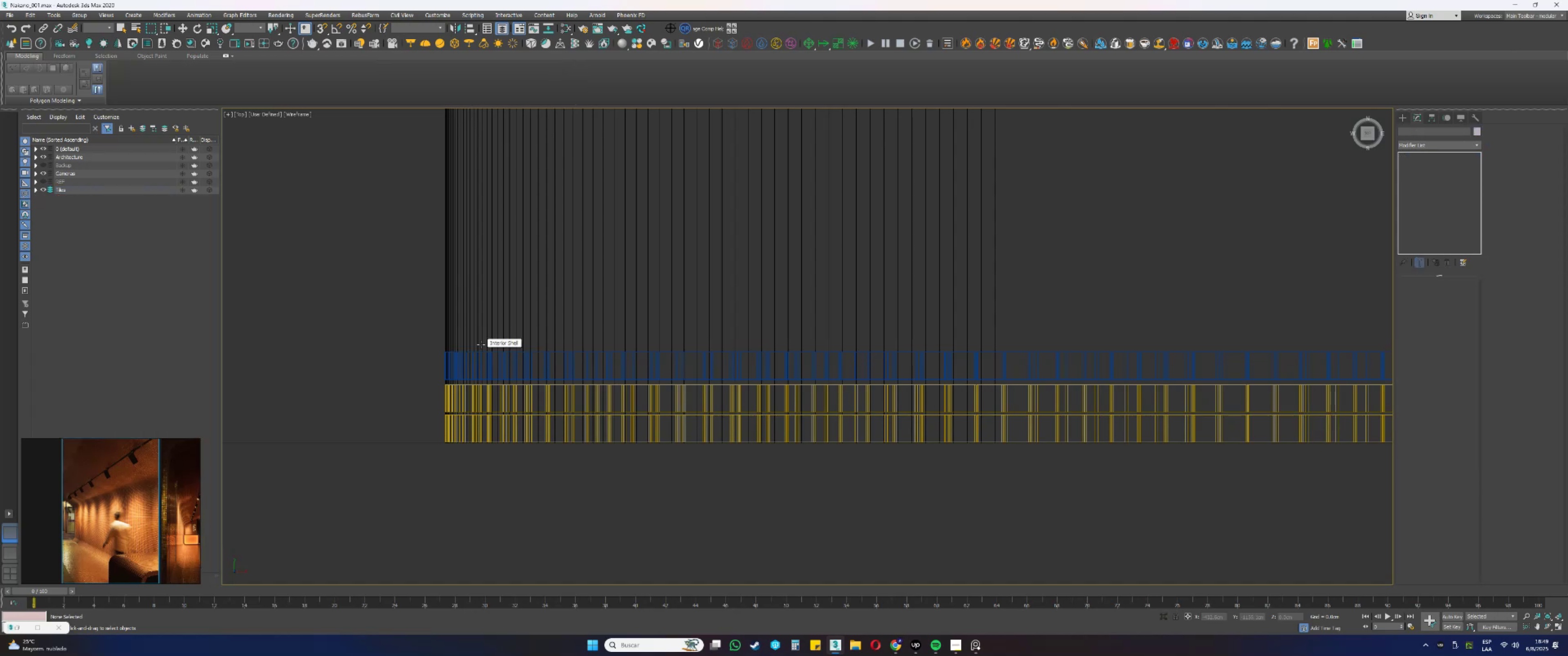 
scroll: coordinate [491, 354], scroll_direction: down, amount: 4.0
 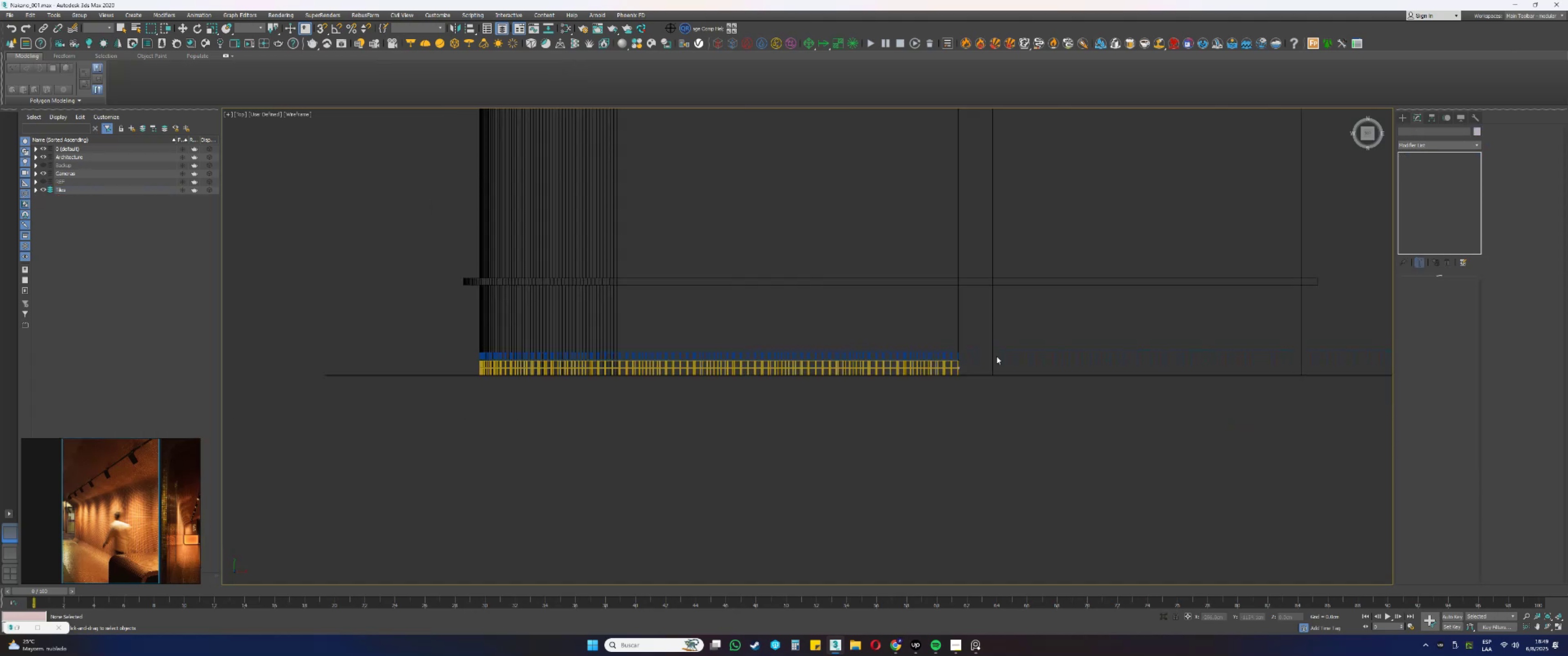 
scroll: coordinate [996, 333], scroll_direction: up, amount: 9.0
 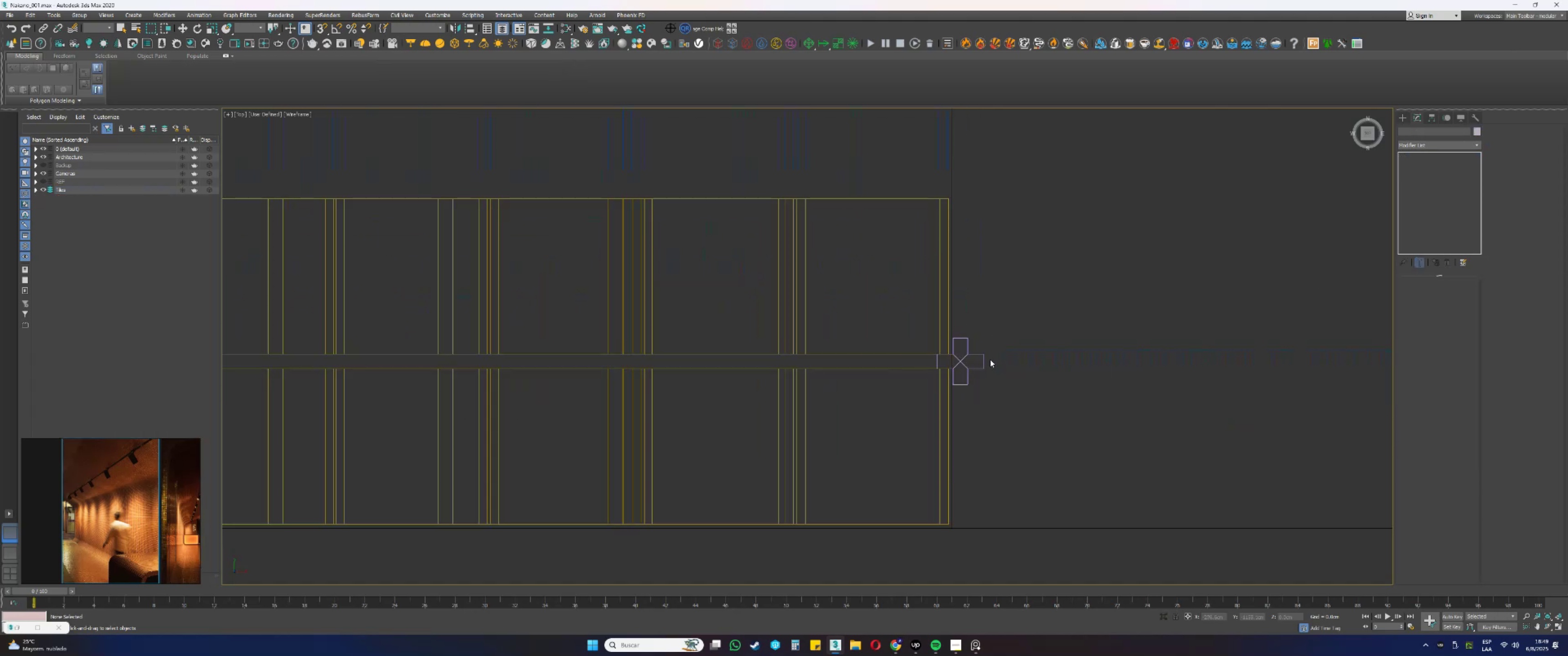 
left_click_drag(start_coordinate=[981, 388], to_coordinate=[974, 342])
 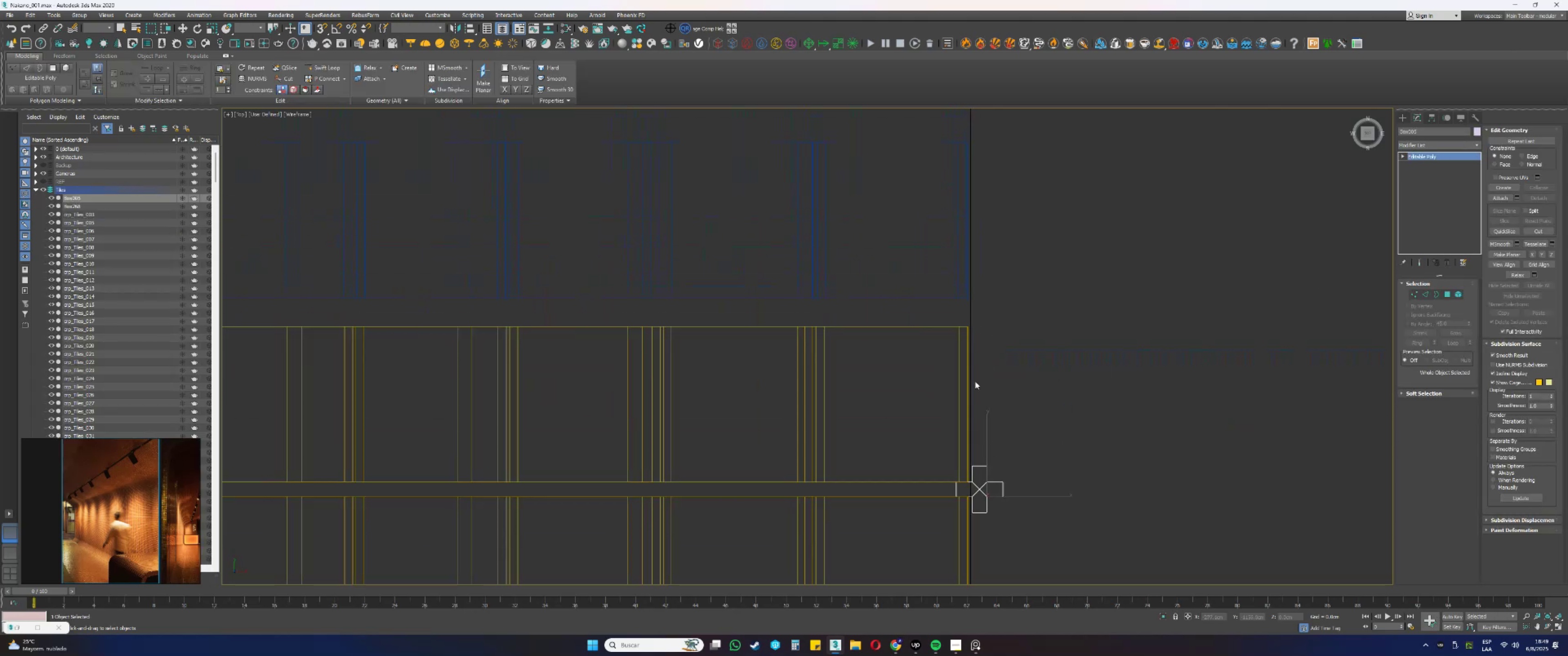 
left_click_drag(start_coordinate=[919, 323], to_coordinate=[906, 345])
 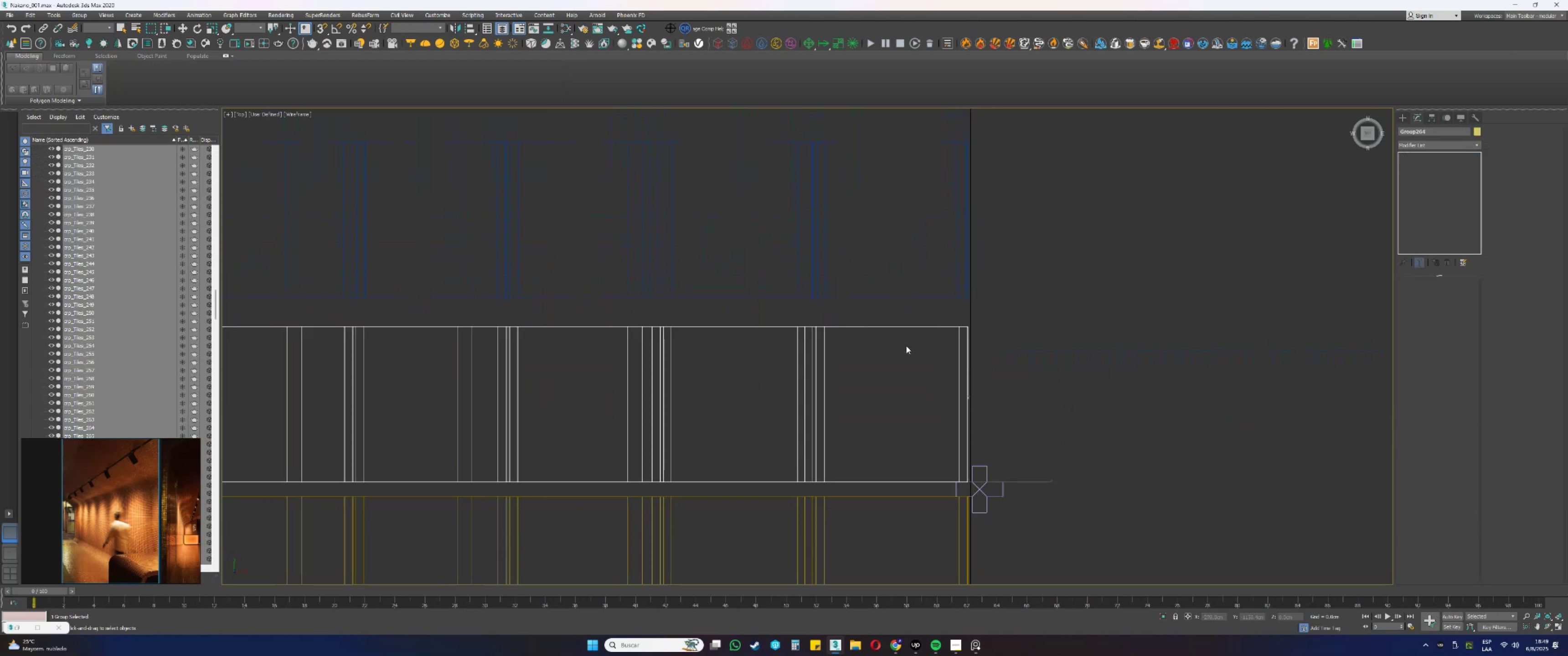 
scroll: coordinate [676, 395], scroll_direction: down, amount: 9.0
 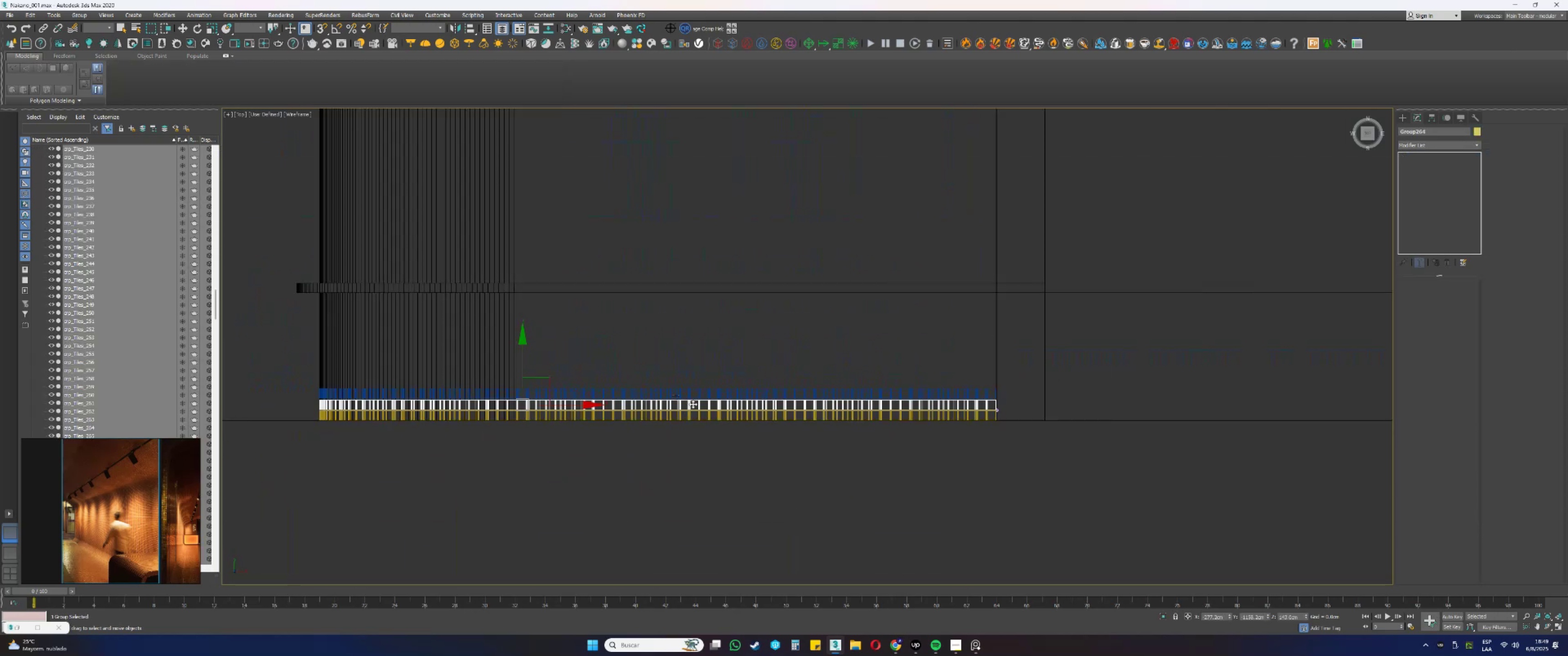 
key(W)
 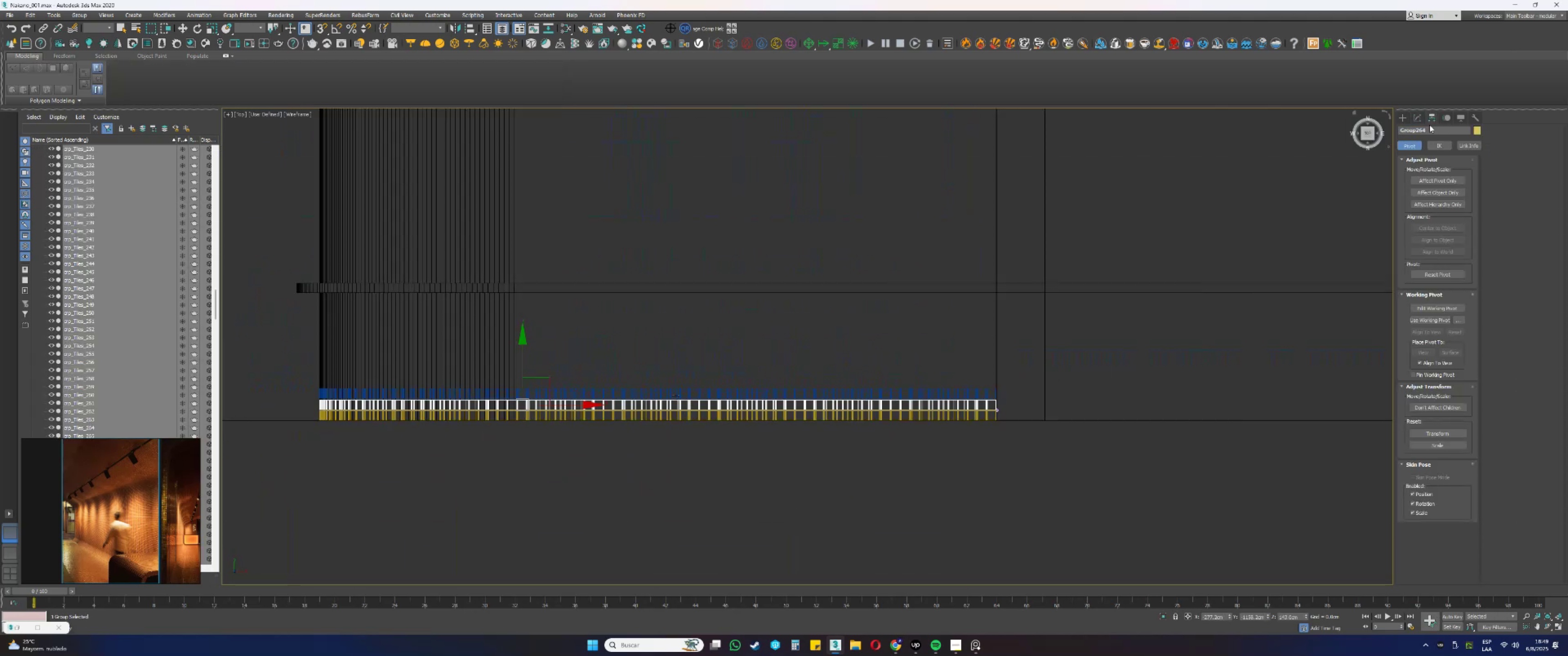 
double_click([1430, 177])
 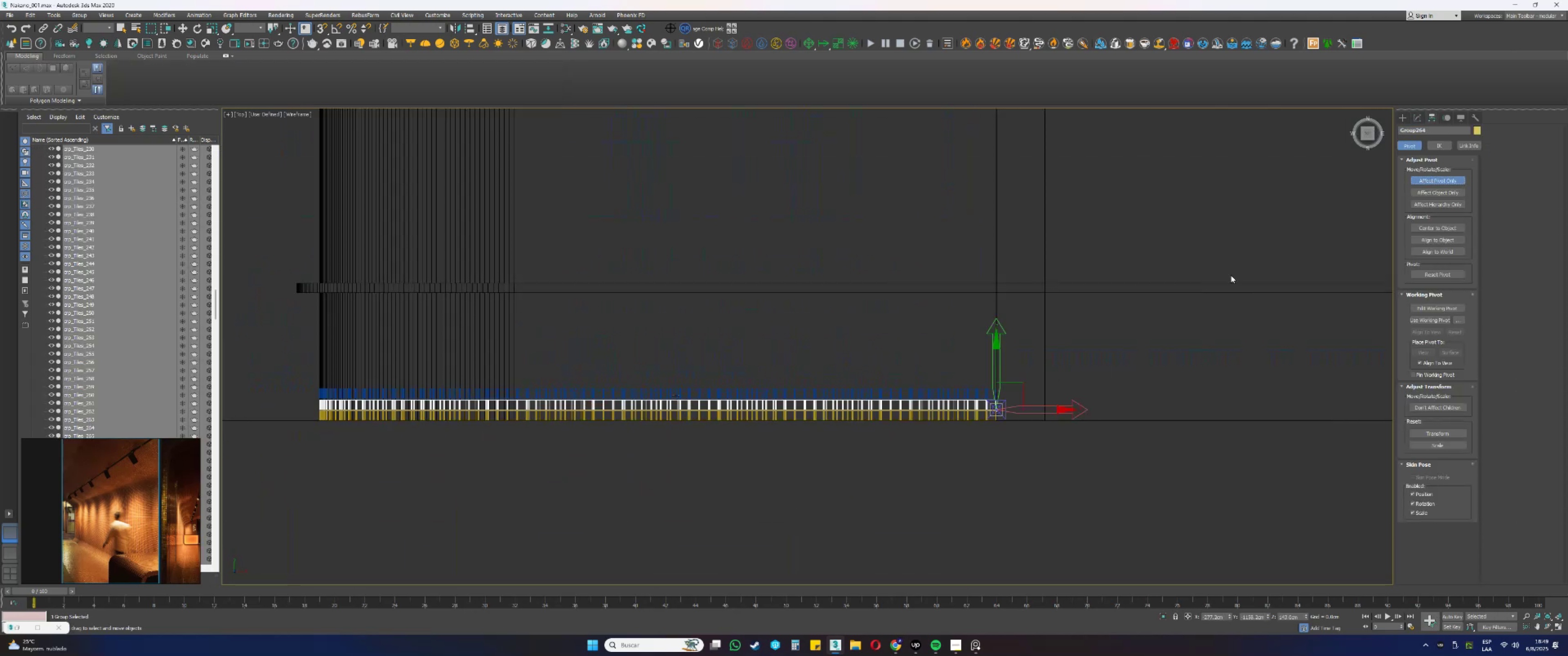 
type(weweewe)
 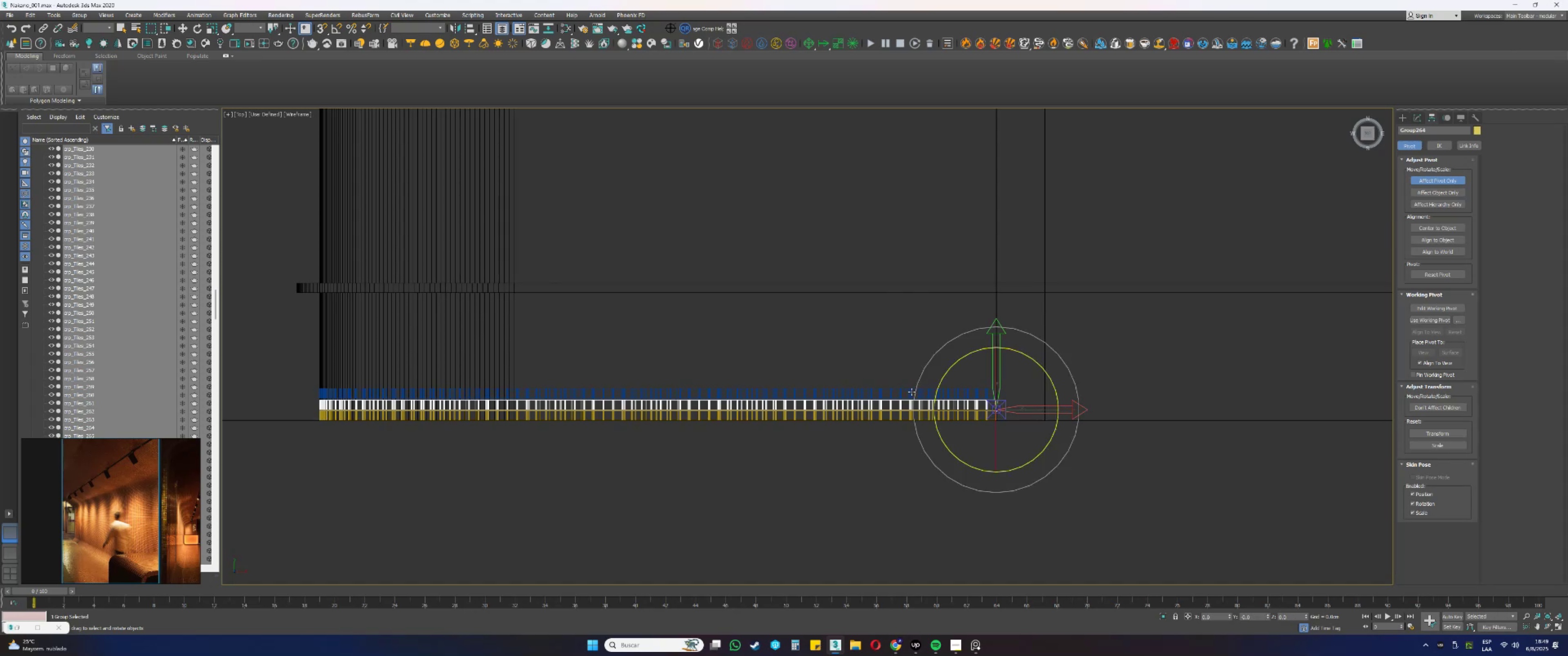 
left_click([897, 391])
 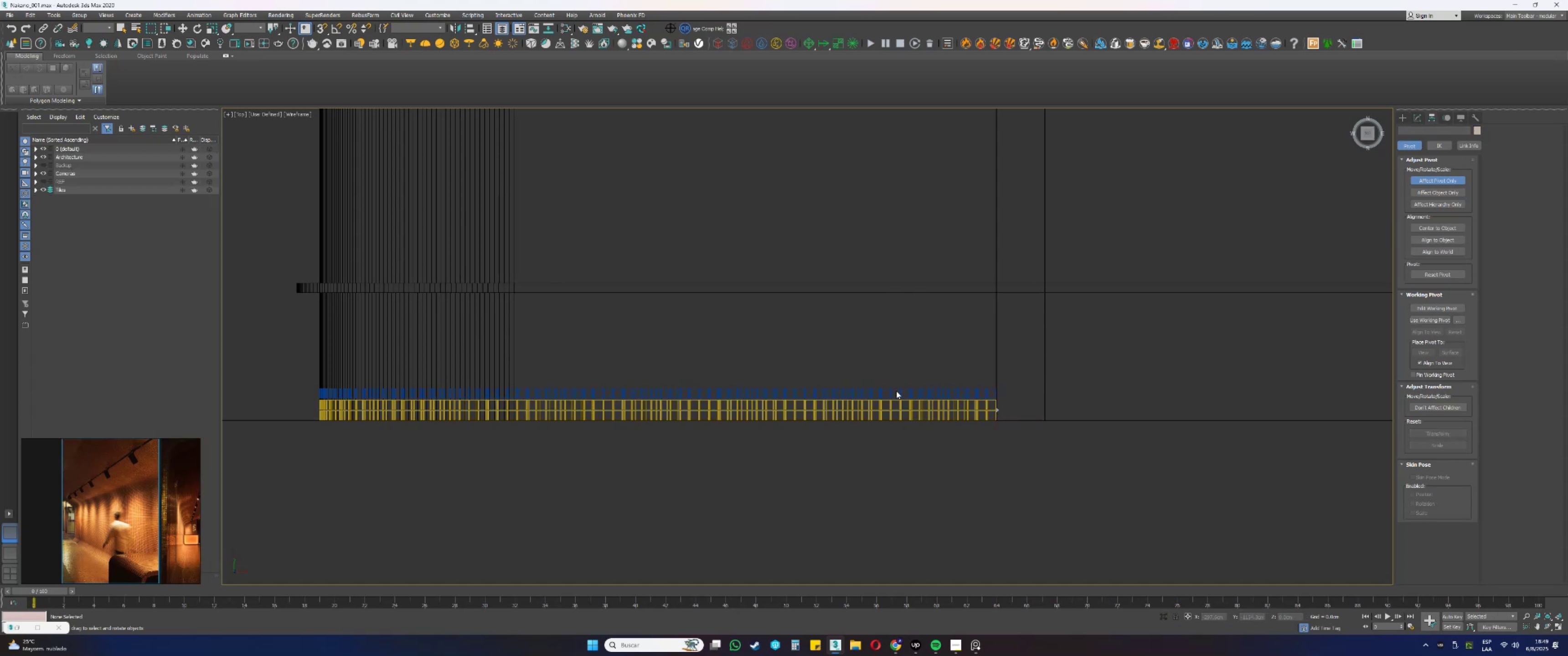 
left_click([894, 390])
 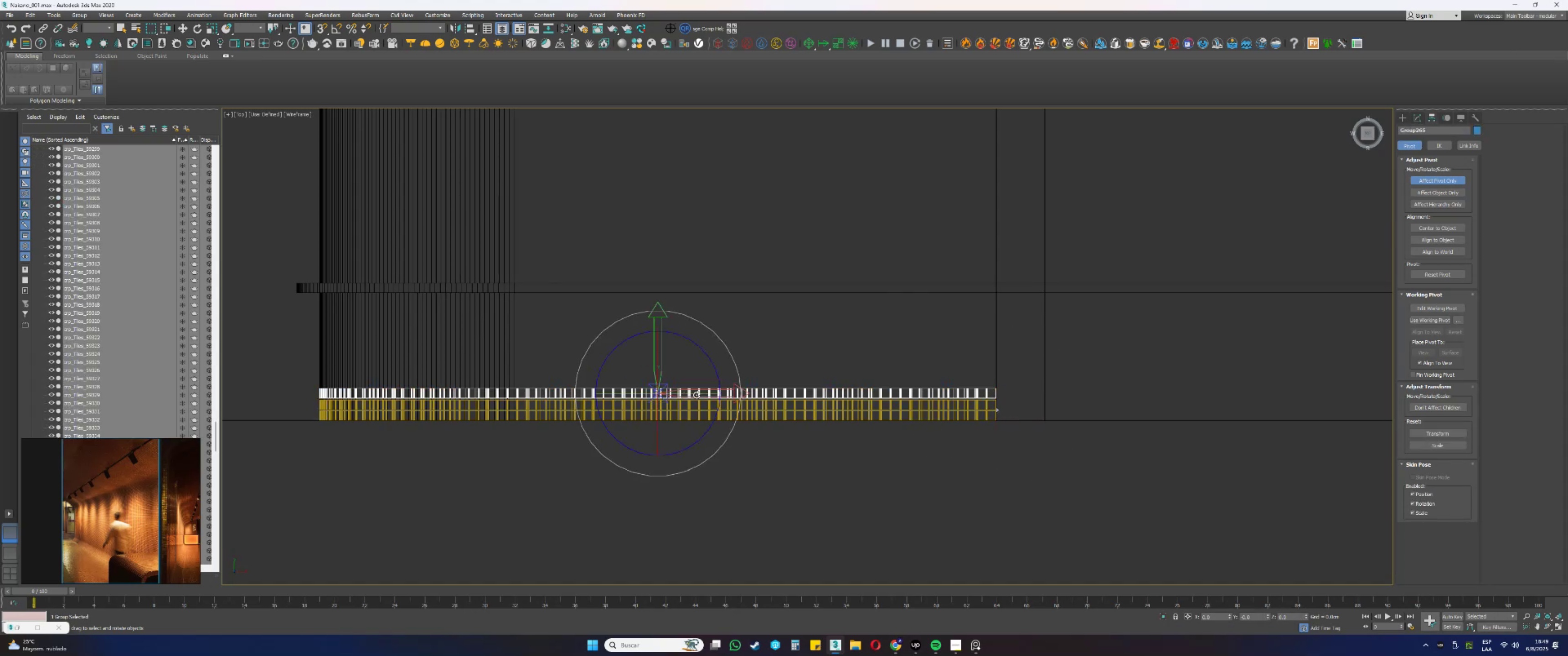 
key(W)
 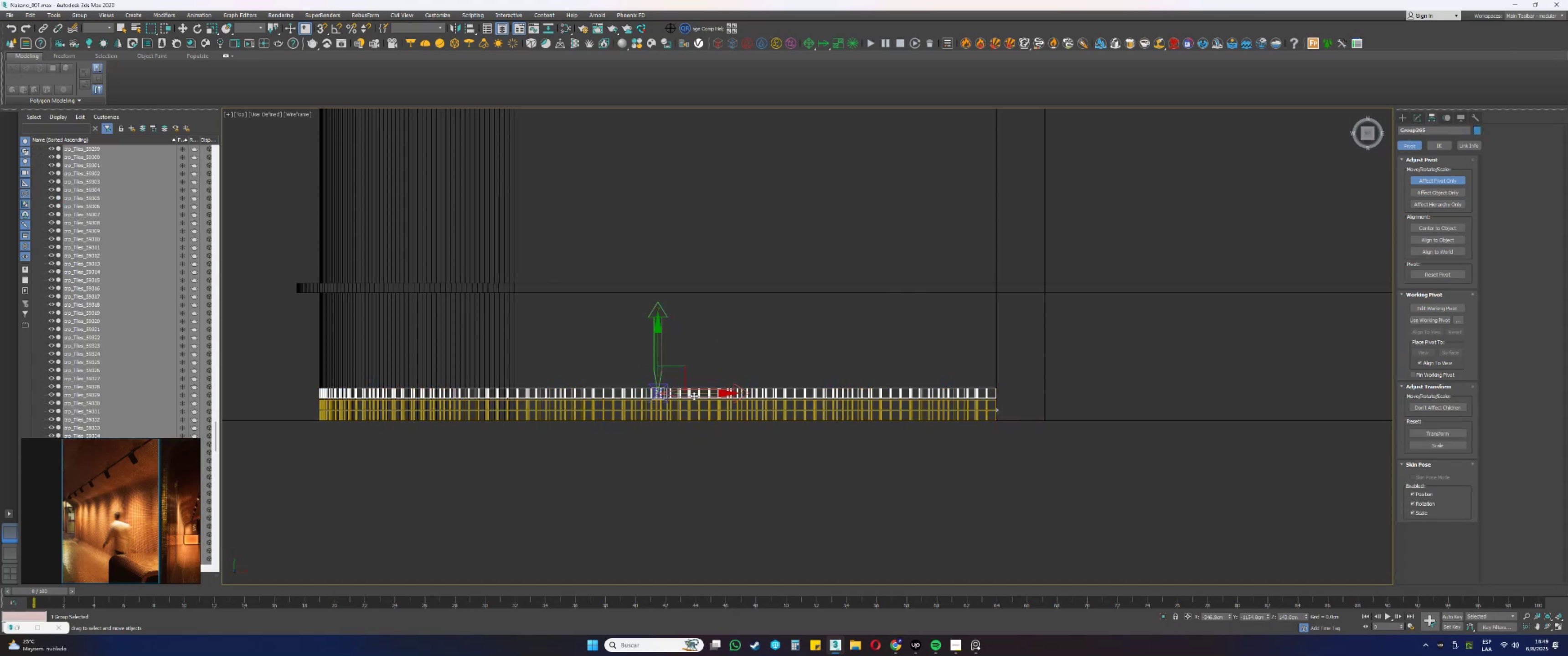 
left_click_drag(start_coordinate=[693, 395], to_coordinate=[1026, 391])
 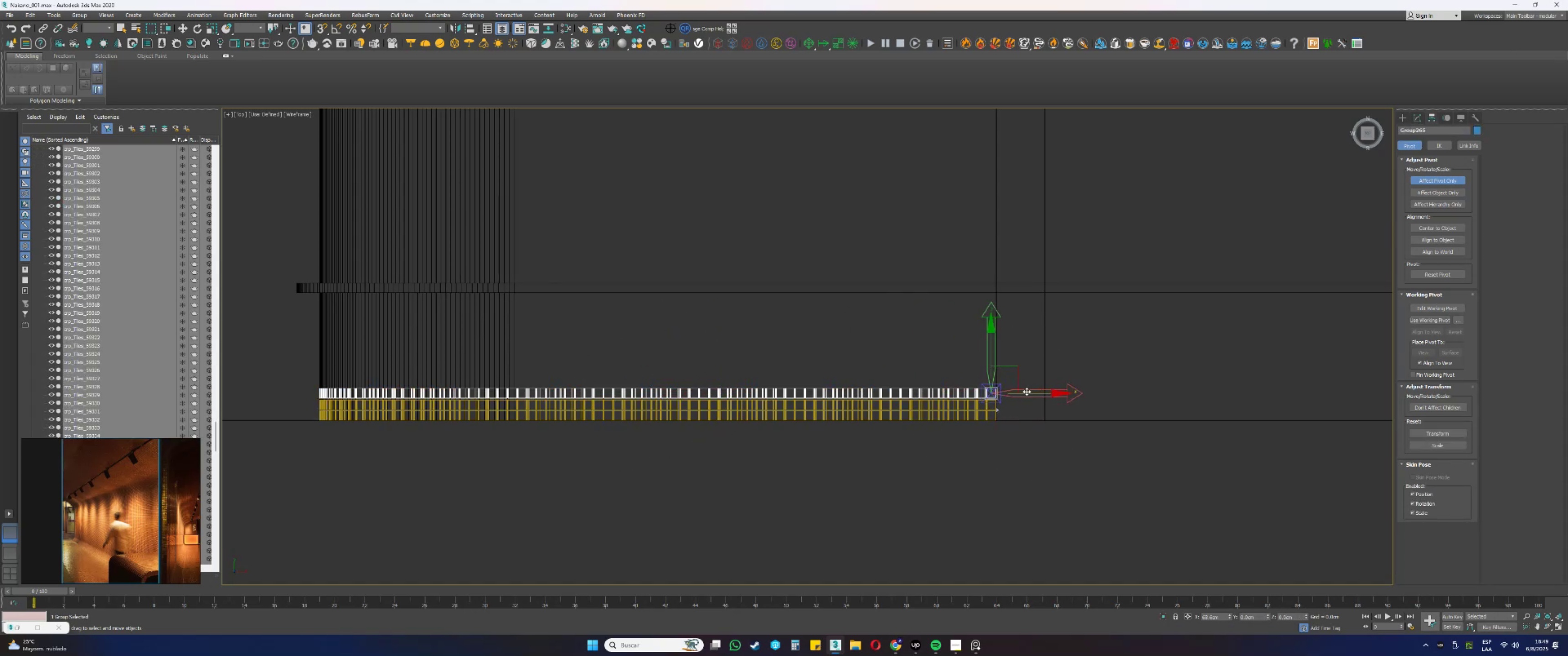 
scroll: coordinate [1000, 348], scroll_direction: up, amount: 9.0
 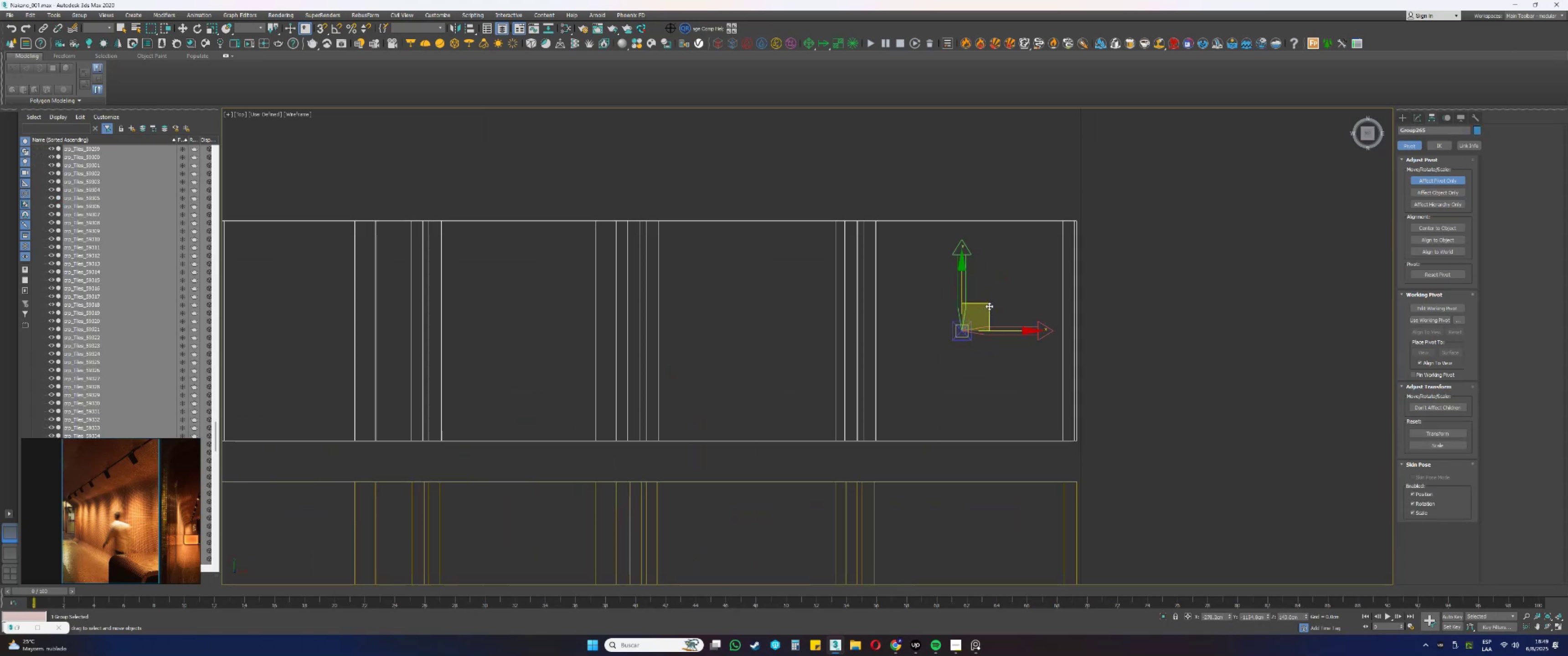 
left_click_drag(start_coordinate=[989, 303], to_coordinate=[1082, 441])
 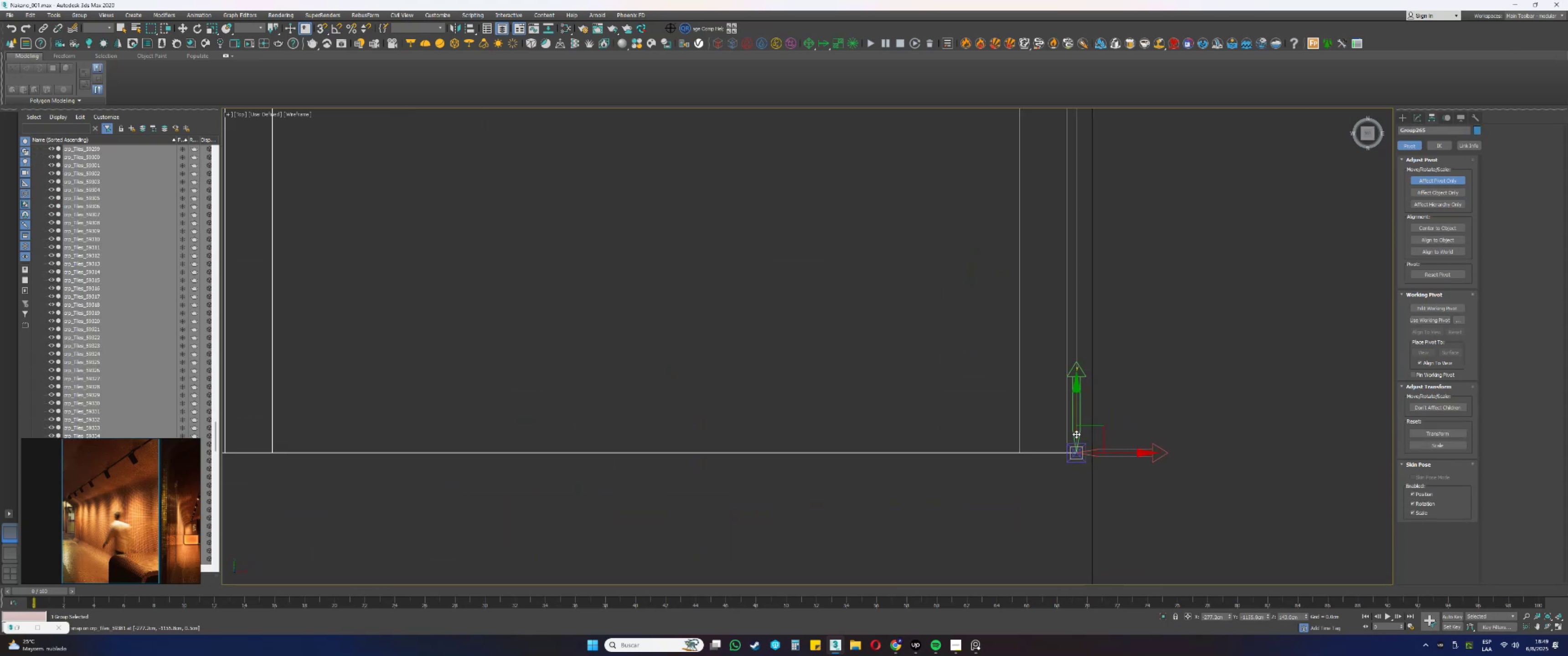 
type(ss)
 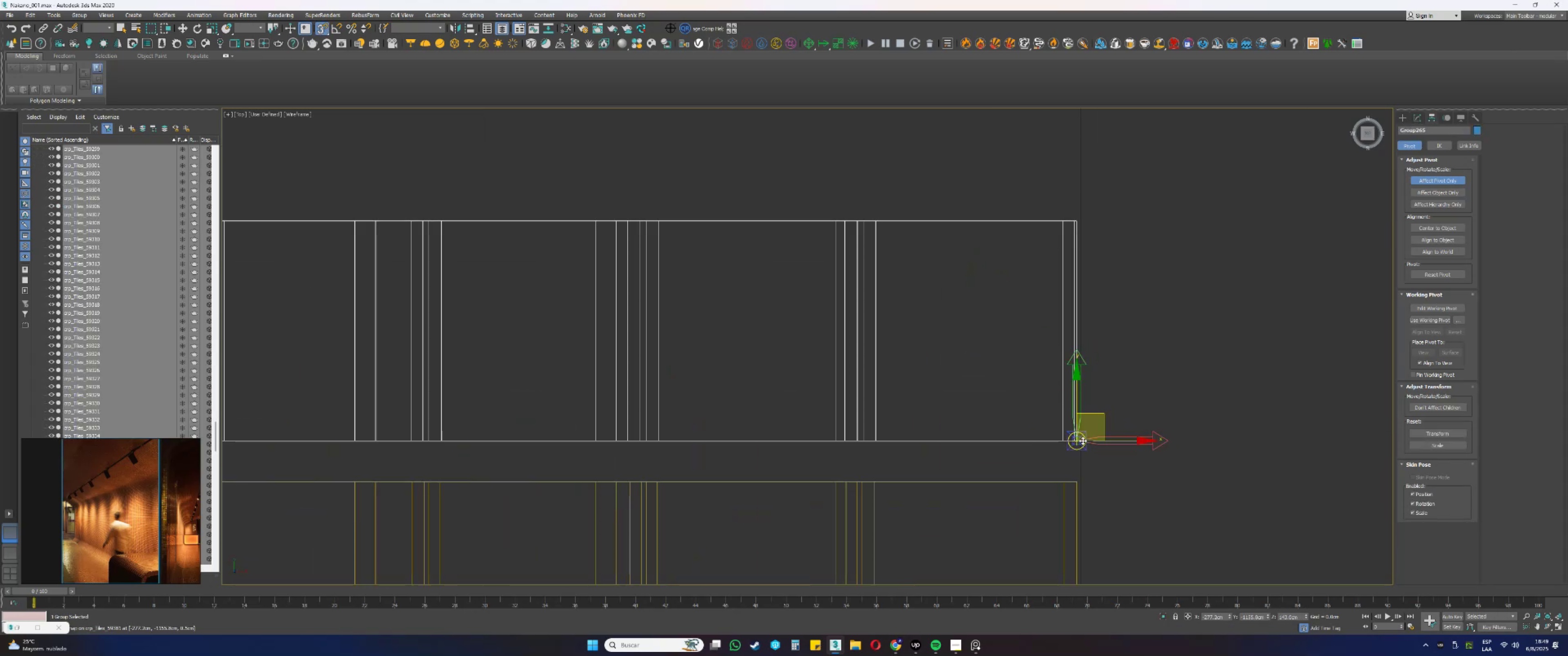 
scroll: coordinate [1008, 332], scroll_direction: down, amount: 7.0
 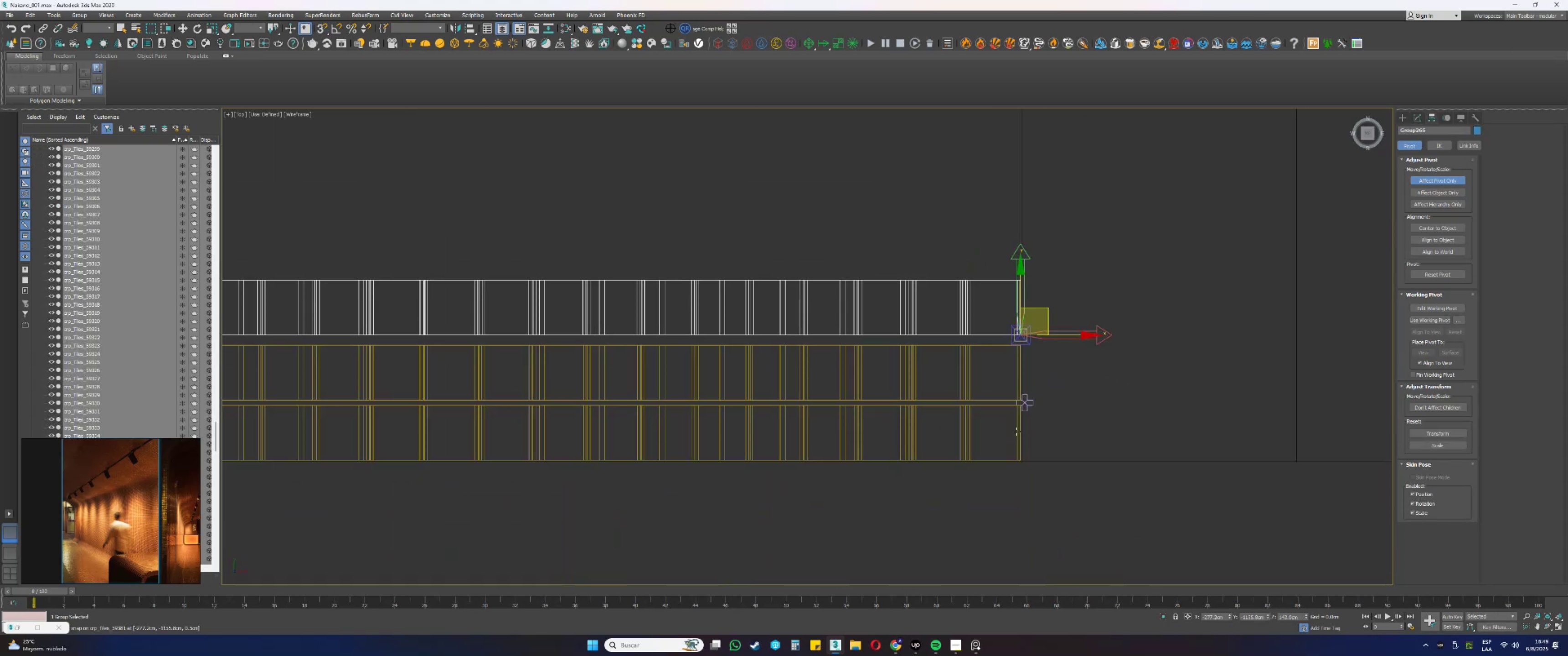 
left_click_drag(start_coordinate=[979, 424], to_coordinate=[965, 423])
 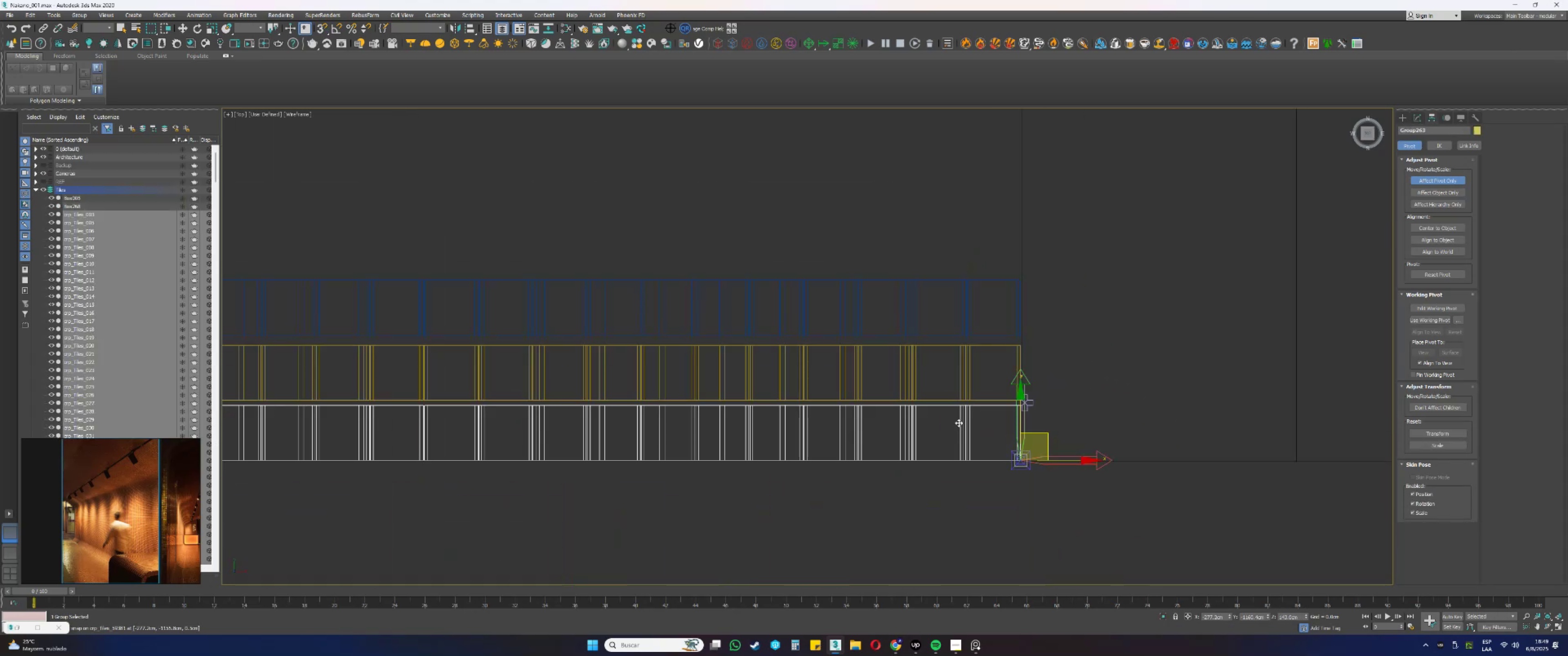 
scroll: coordinate [1003, 435], scroll_direction: up, amount: 1.0
 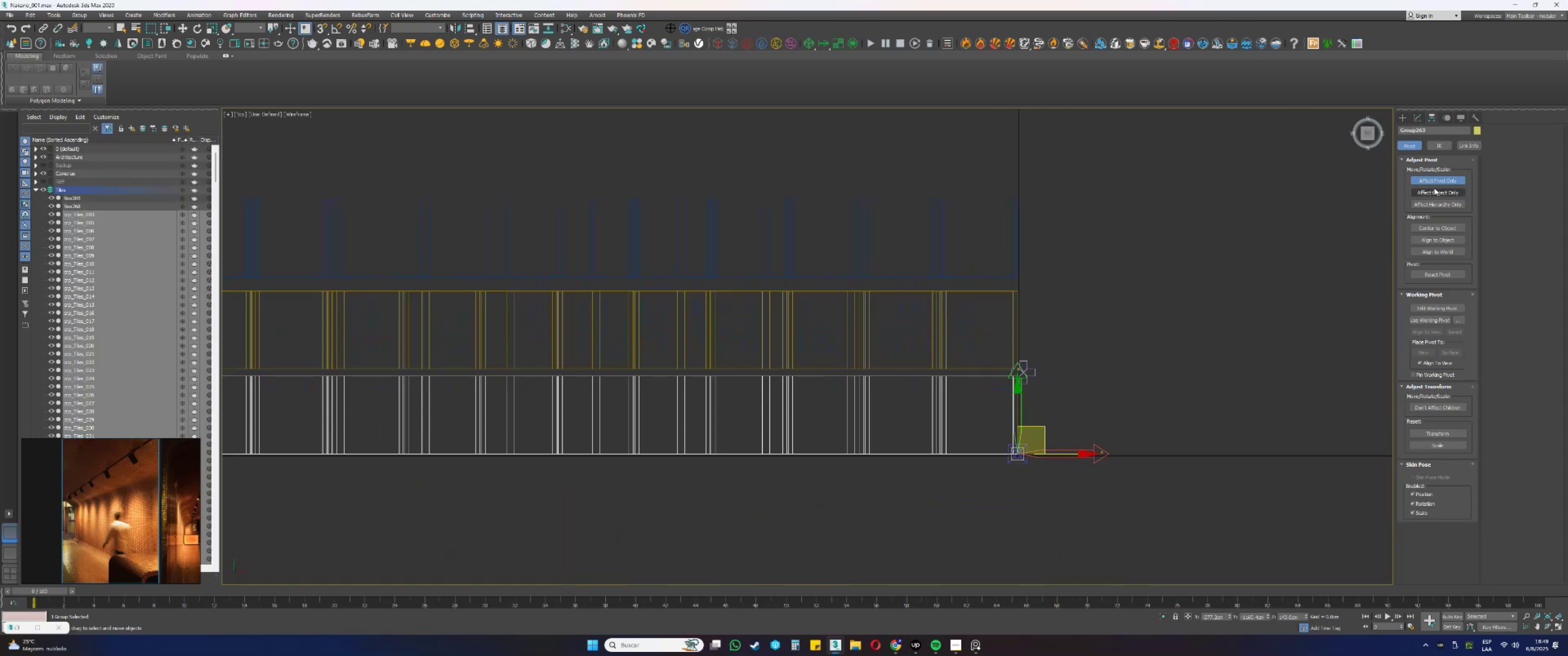 
left_click([1434, 180])
 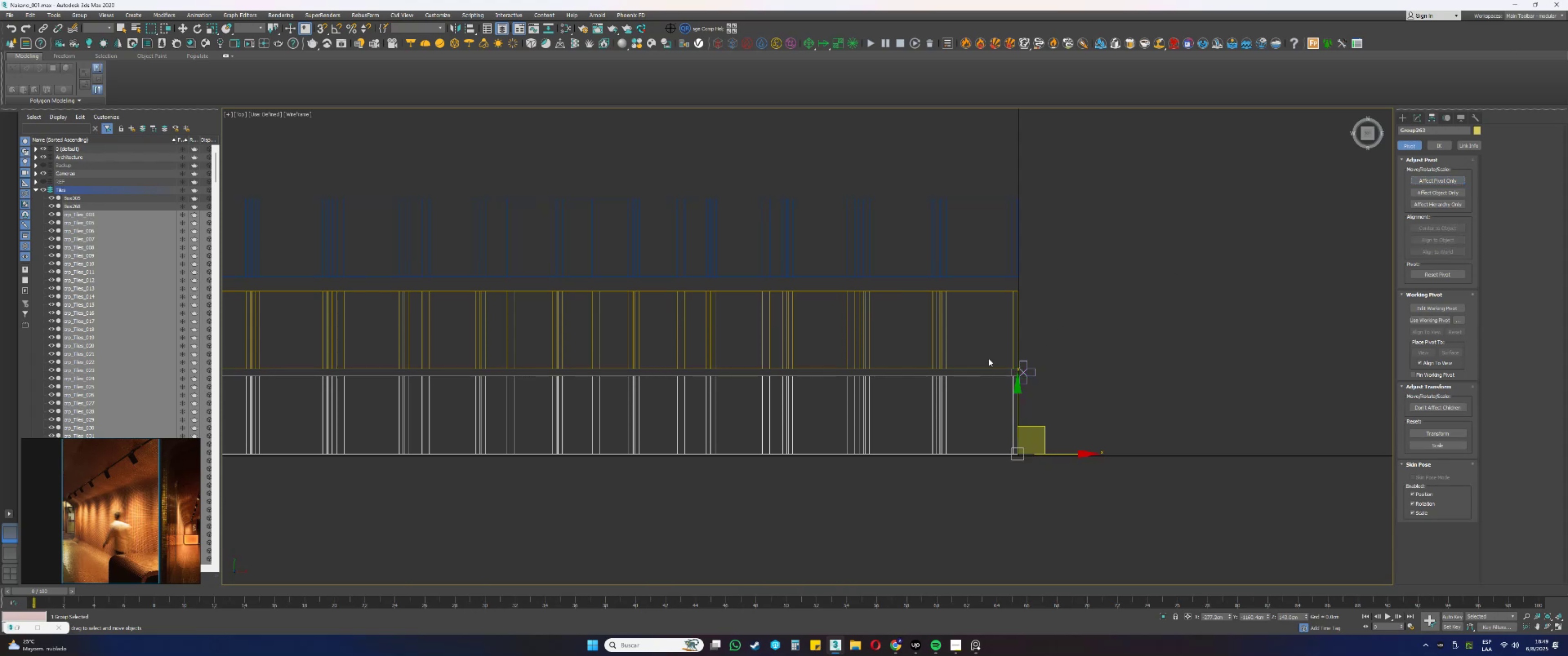 
left_click_drag(start_coordinate=[981, 333], to_coordinate=[979, 241])
 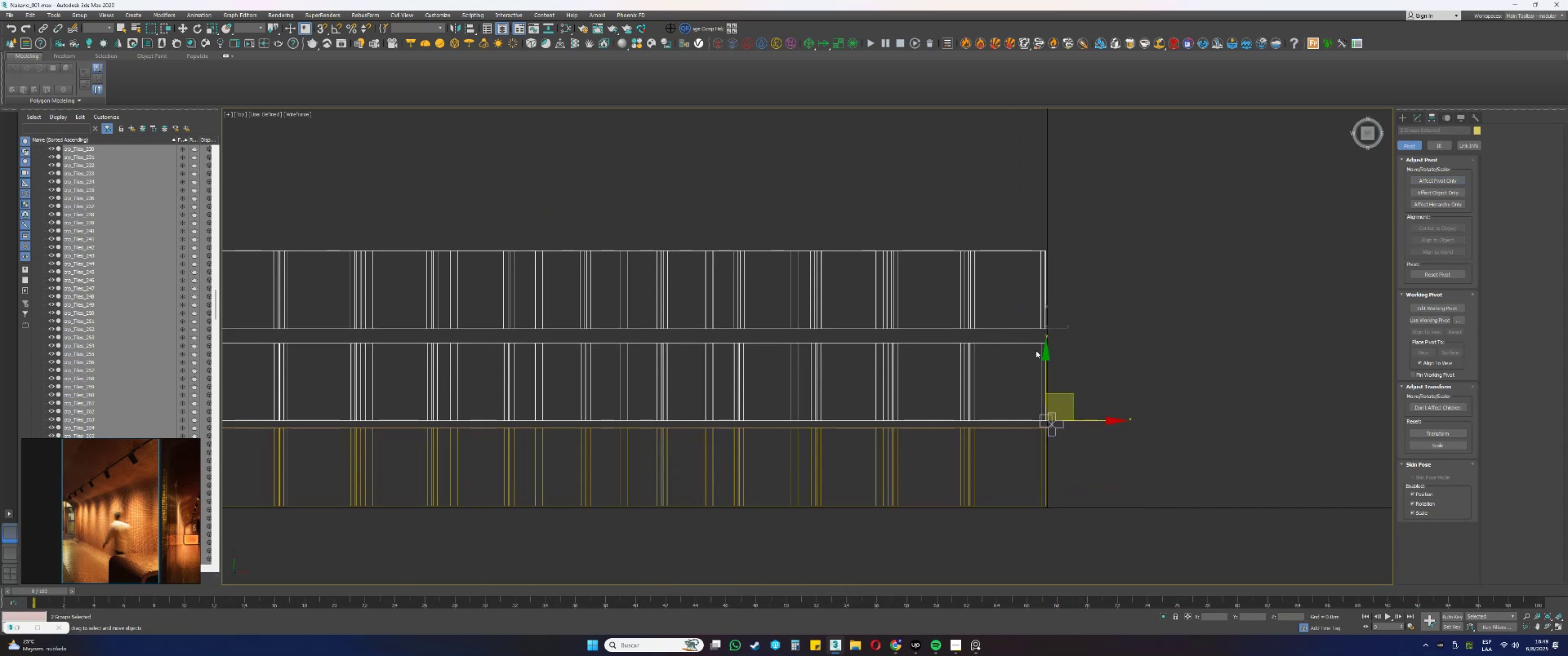 
left_click_drag(start_coordinate=[1046, 363], to_coordinate=[1049, 314])
 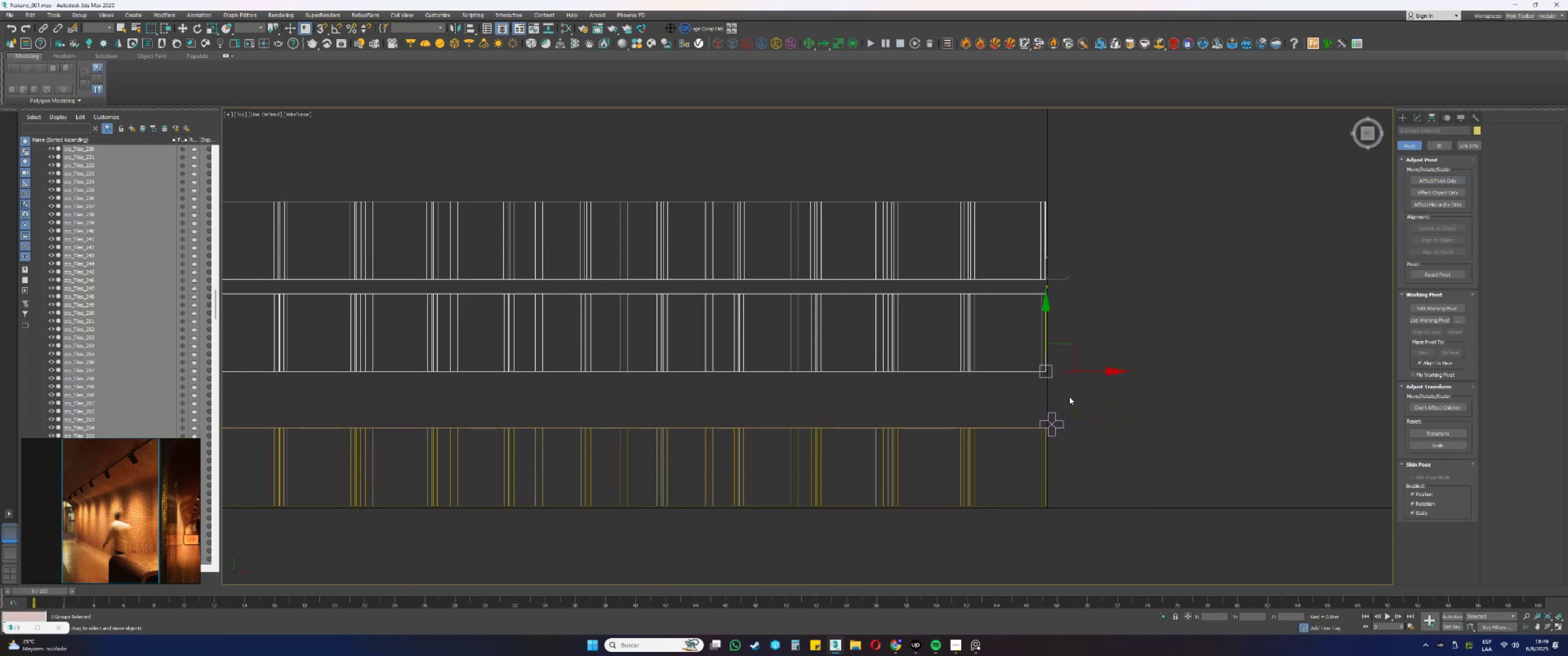 
scroll: coordinate [1053, 368], scroll_direction: up, amount: 2.0
 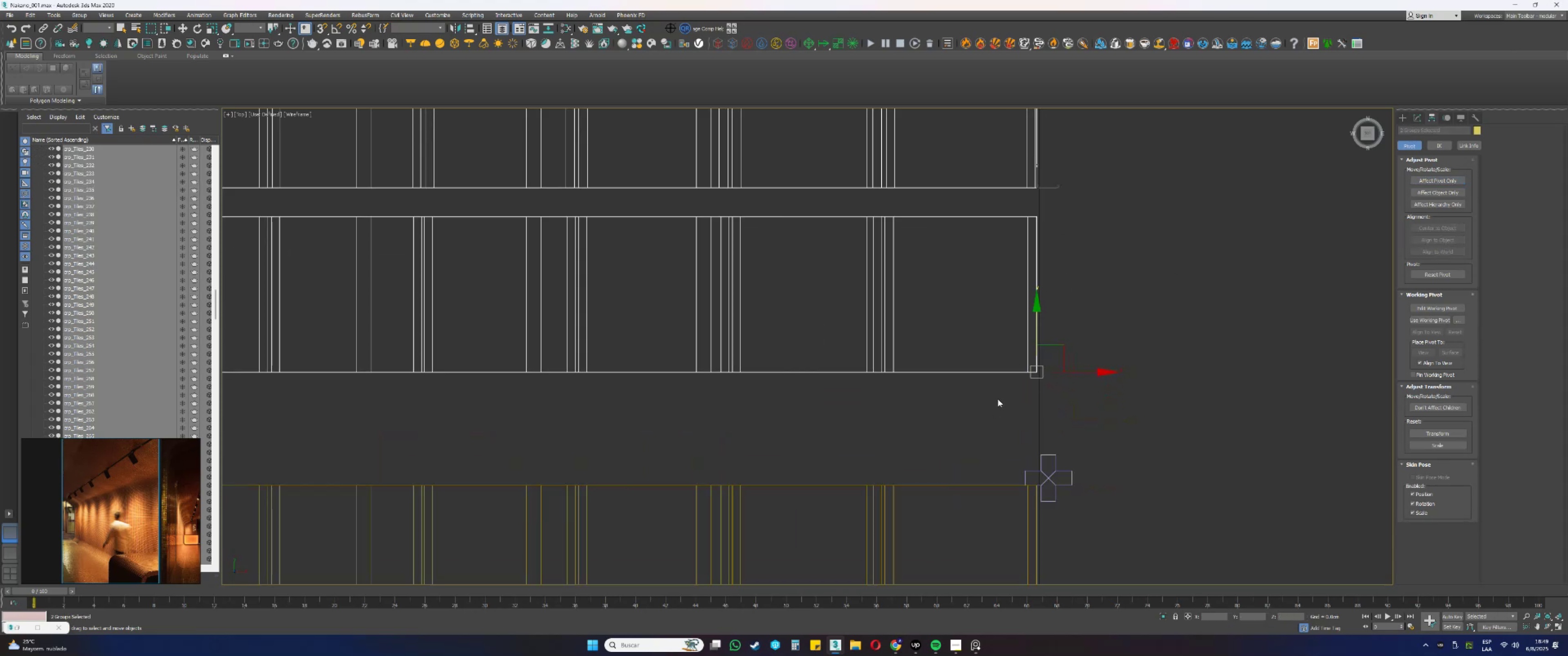 
scroll: coordinate [992, 405], scroll_direction: down, amount: 3.0
 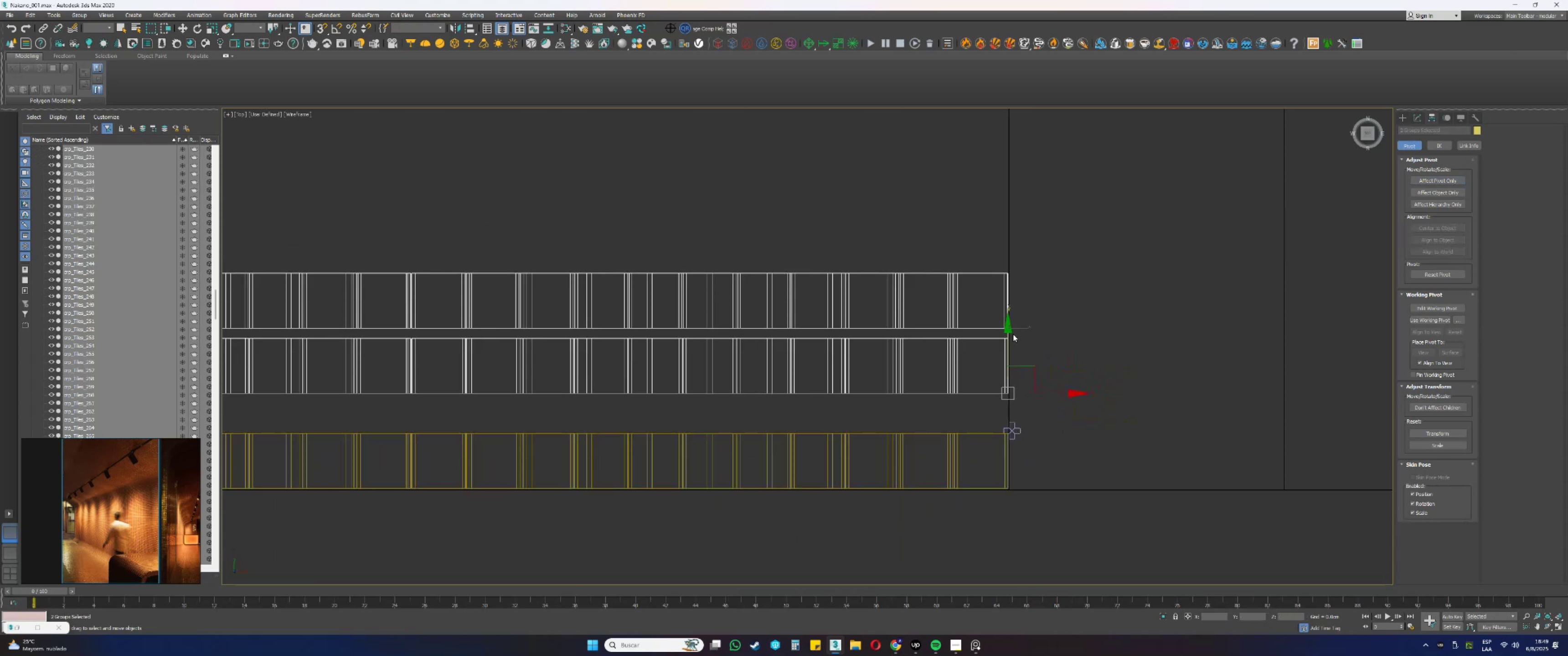 
left_click_drag(start_coordinate=[1008, 339], to_coordinate=[1028, 246])
 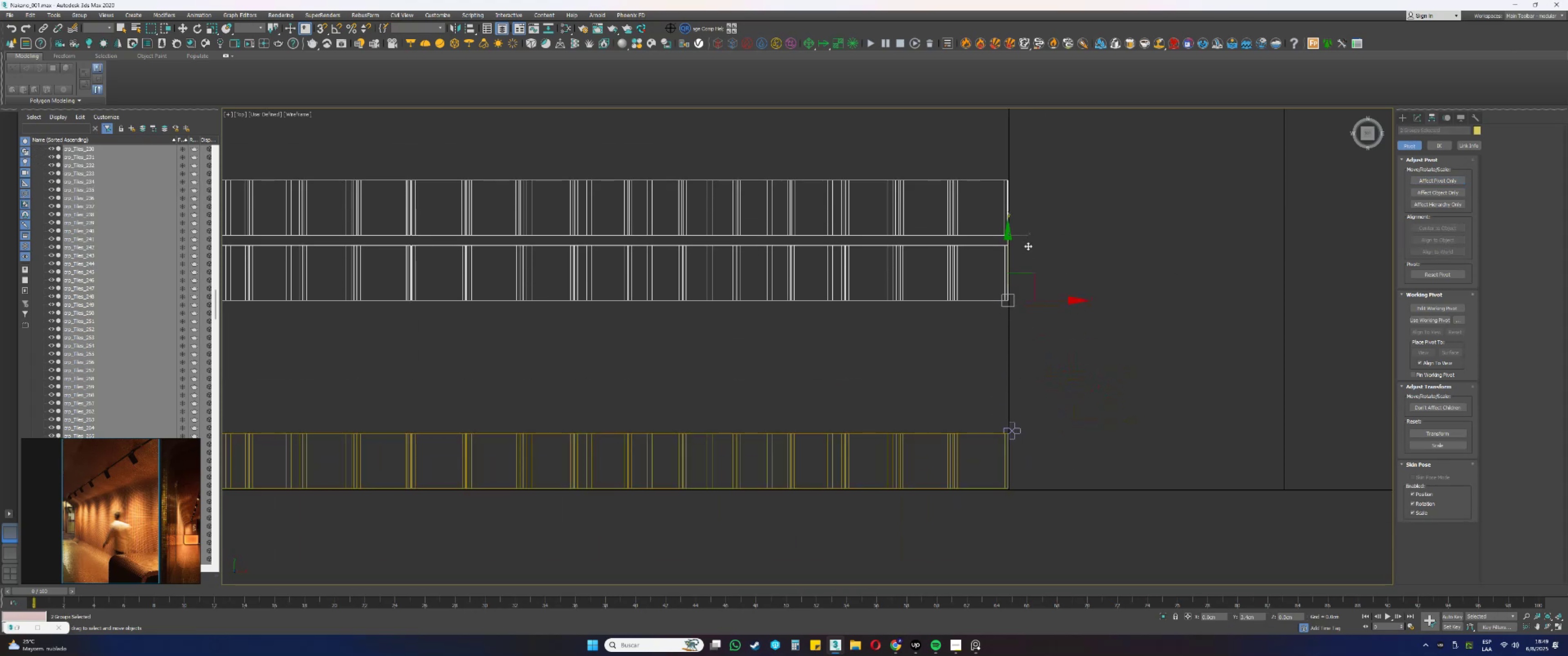 
double_click([1078, 216])
 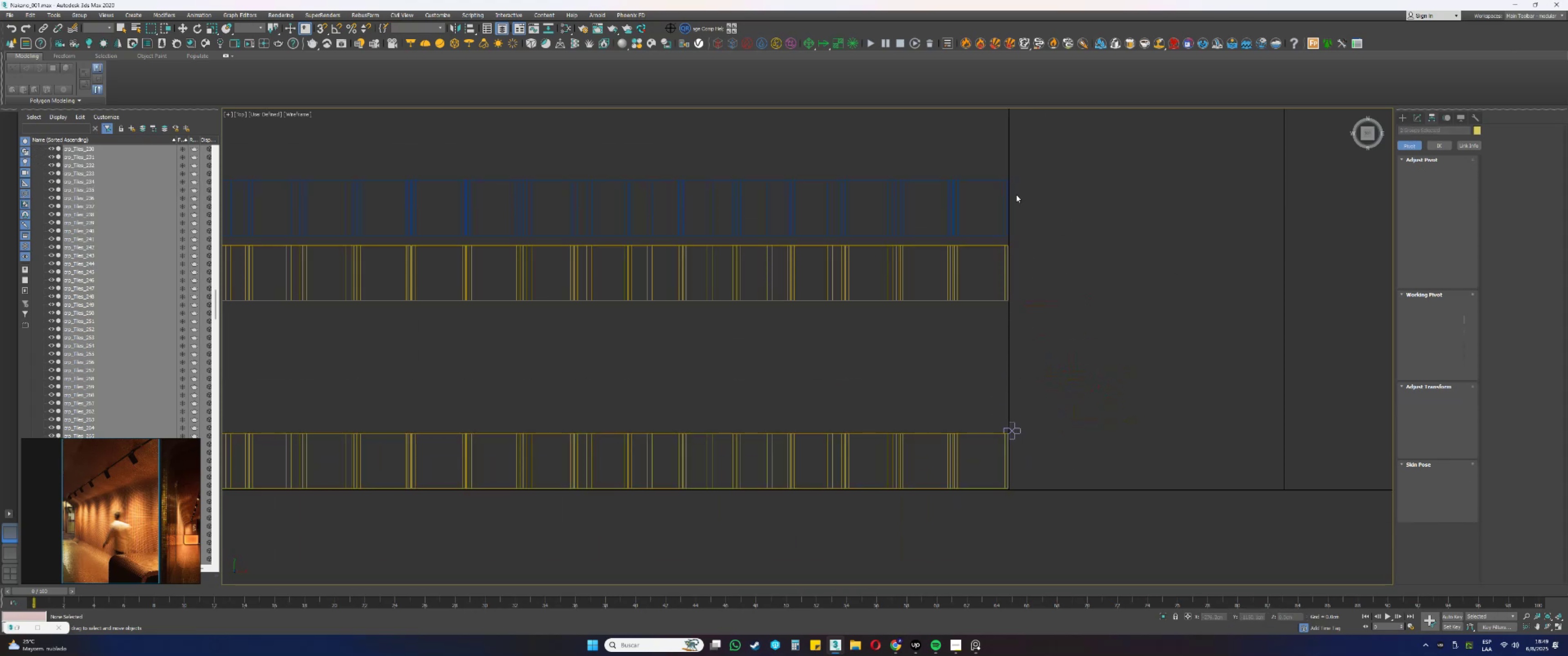 
left_click_drag(start_coordinate=[986, 166], to_coordinate=[959, 208])
 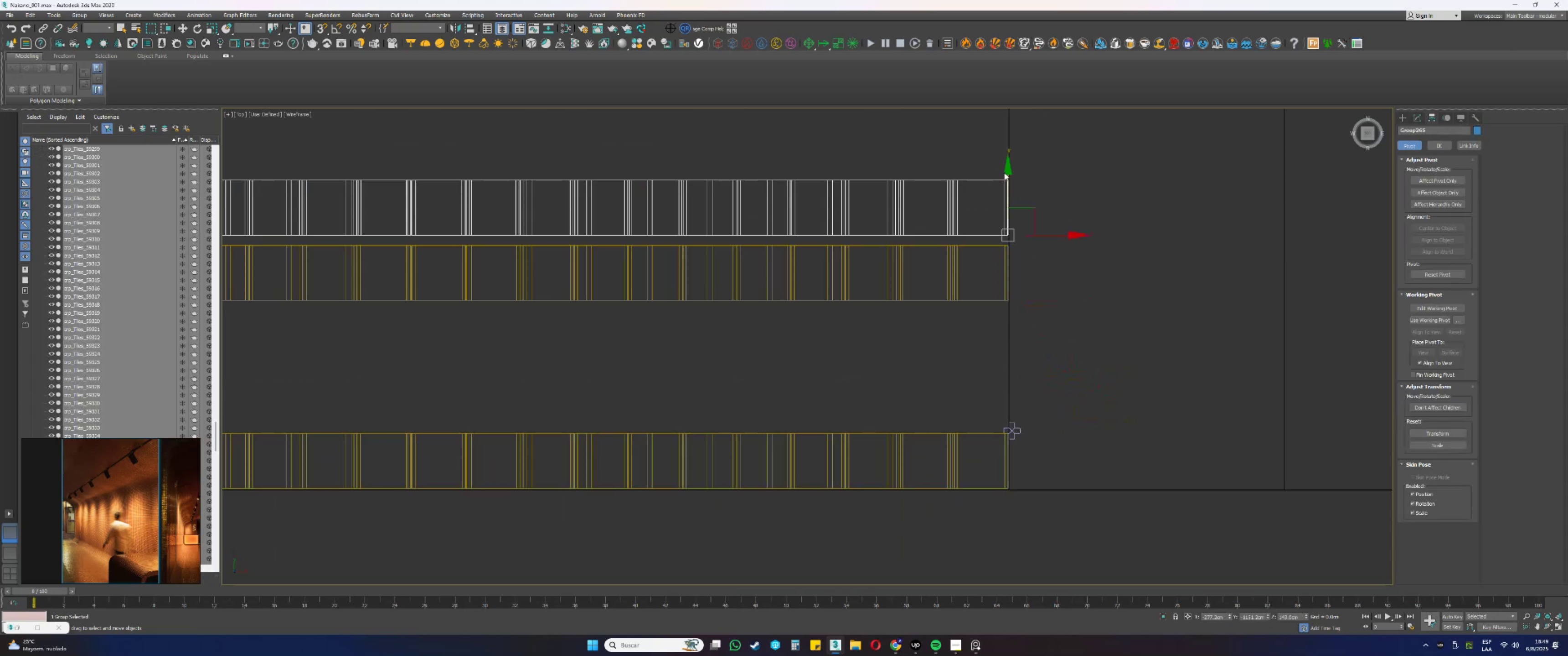 
left_click_drag(start_coordinate=[1009, 175], to_coordinate=[1003, 367])
 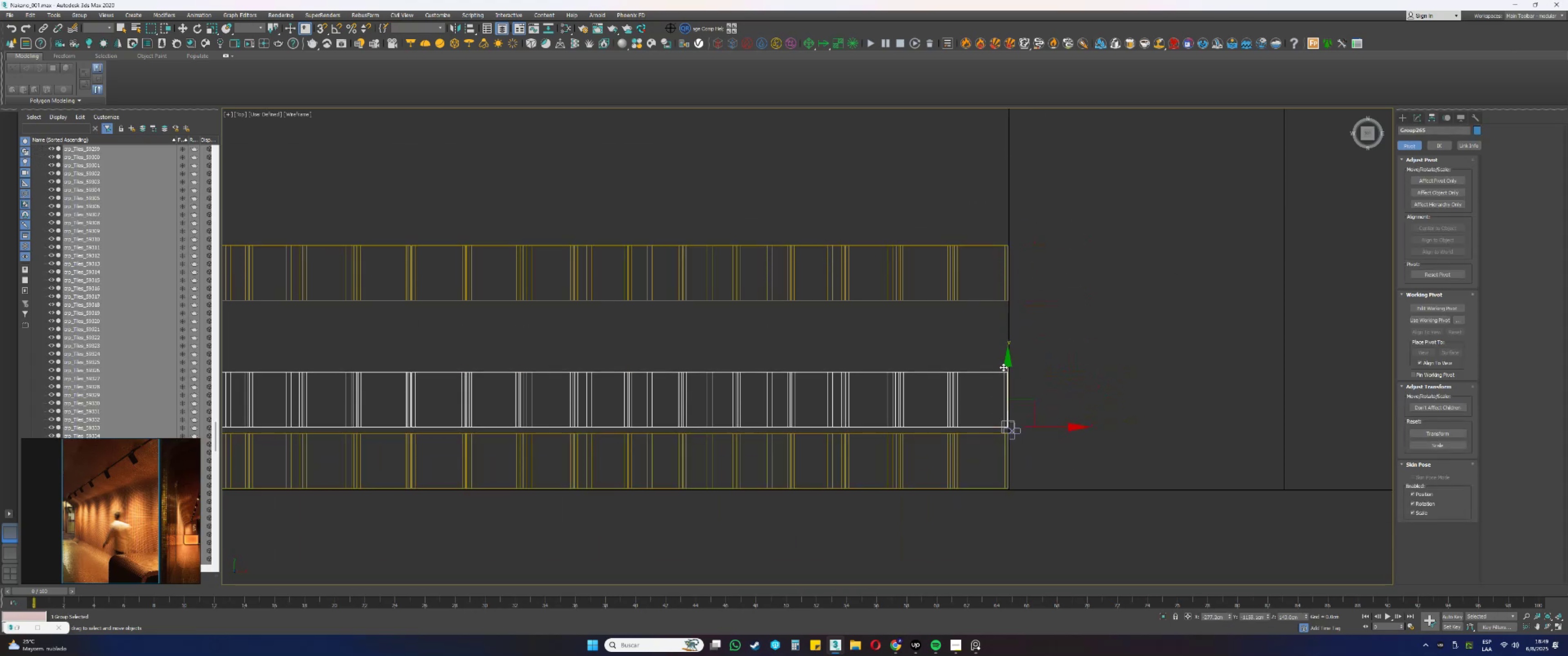 
scroll: coordinate [977, 344], scroll_direction: up, amount: 7.0
 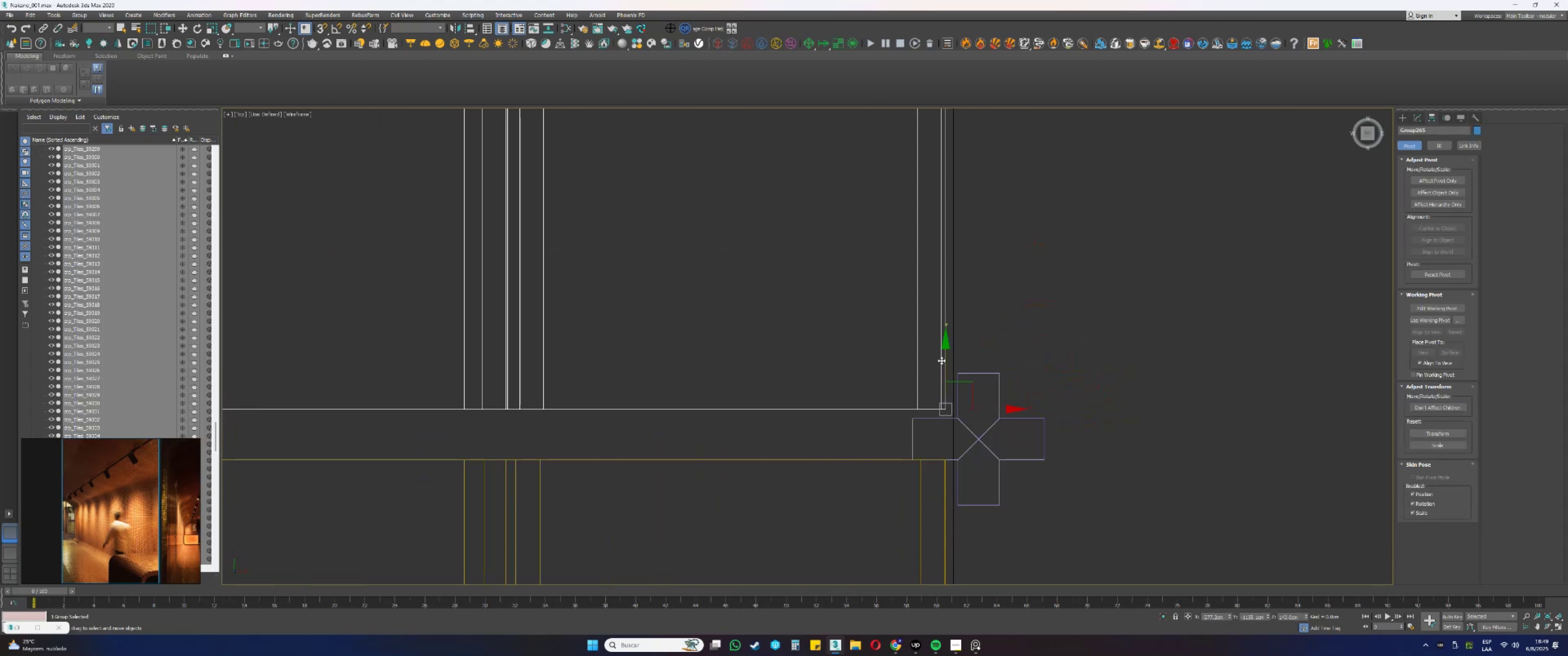 
left_click_drag(start_coordinate=[944, 365], to_coordinate=[915, 420])
 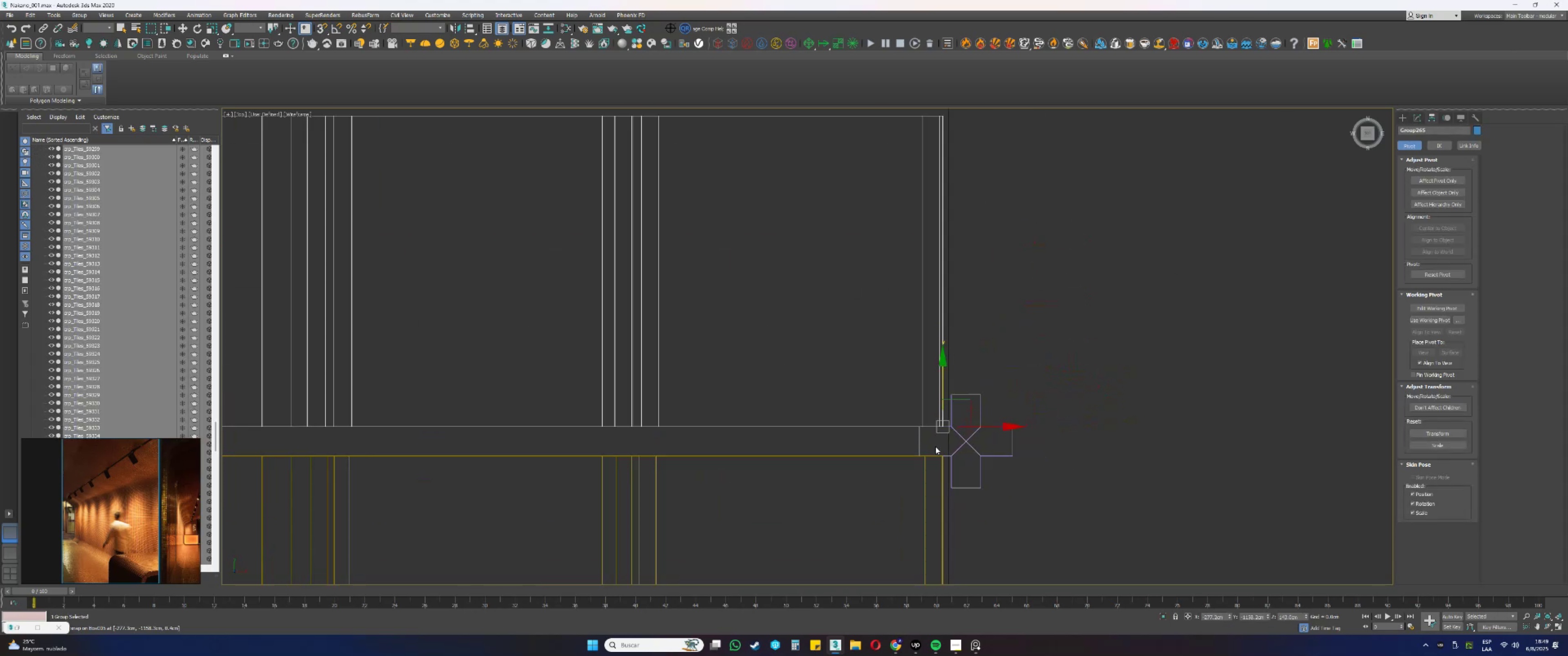 
type(sss)
 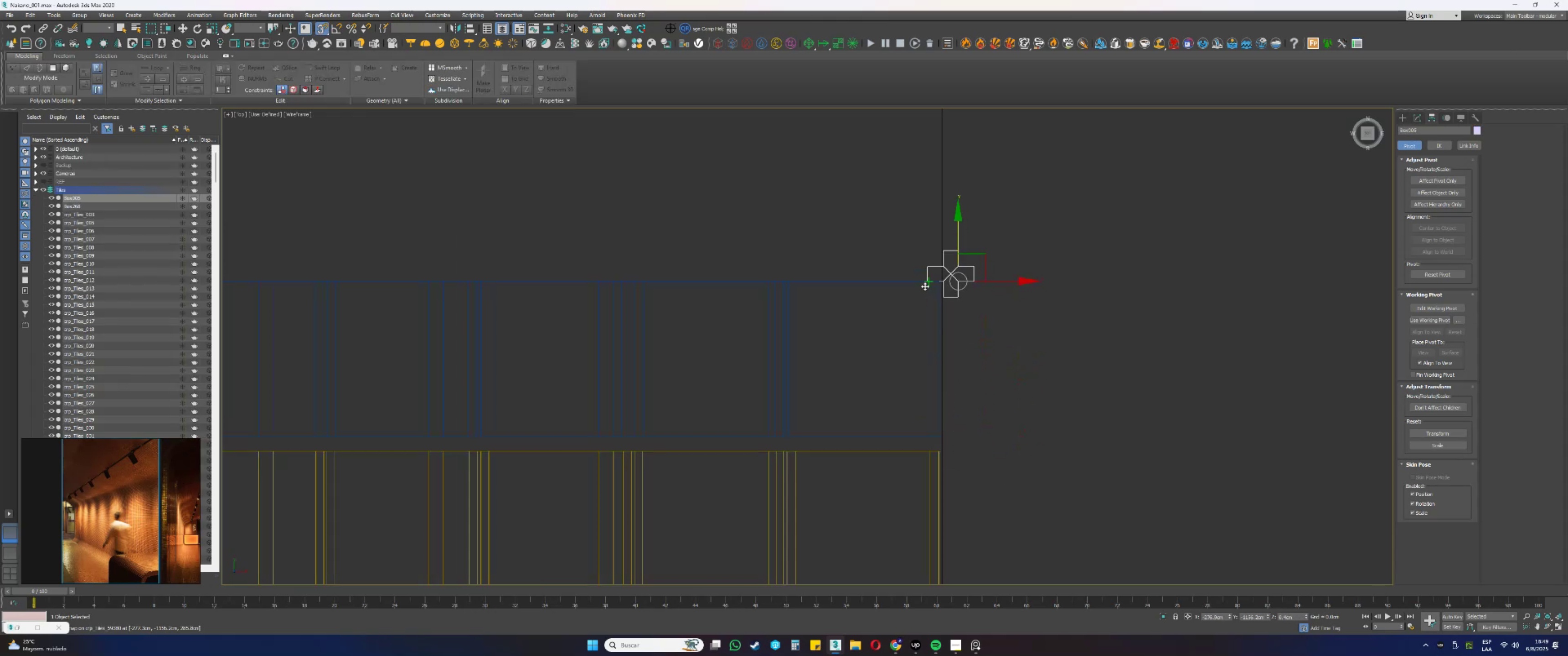 
scroll: coordinate [935, 446], scroll_direction: down, amount: 3.0
 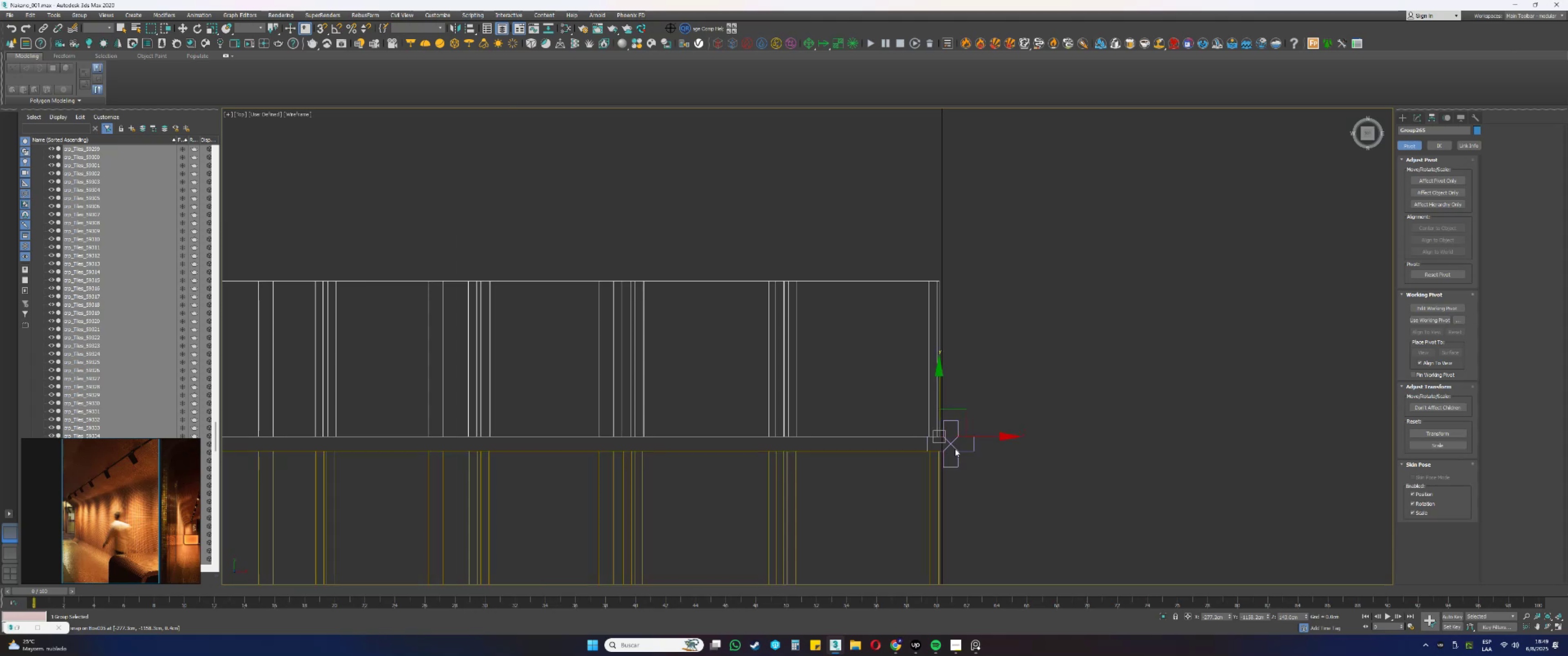 
left_click_drag(start_coordinate=[999, 475], to_coordinate=[970, 430])
 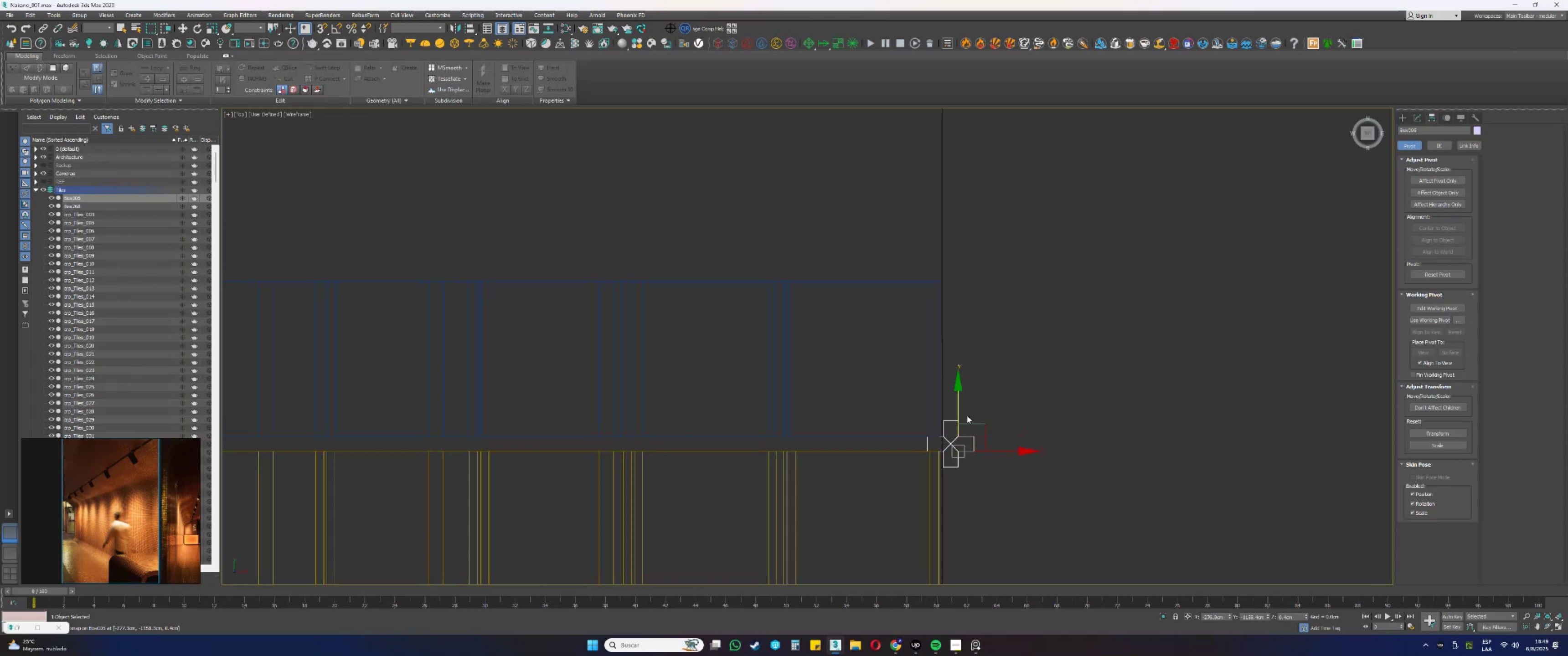 
left_click_drag(start_coordinate=[959, 403], to_coordinate=[925, 286])
 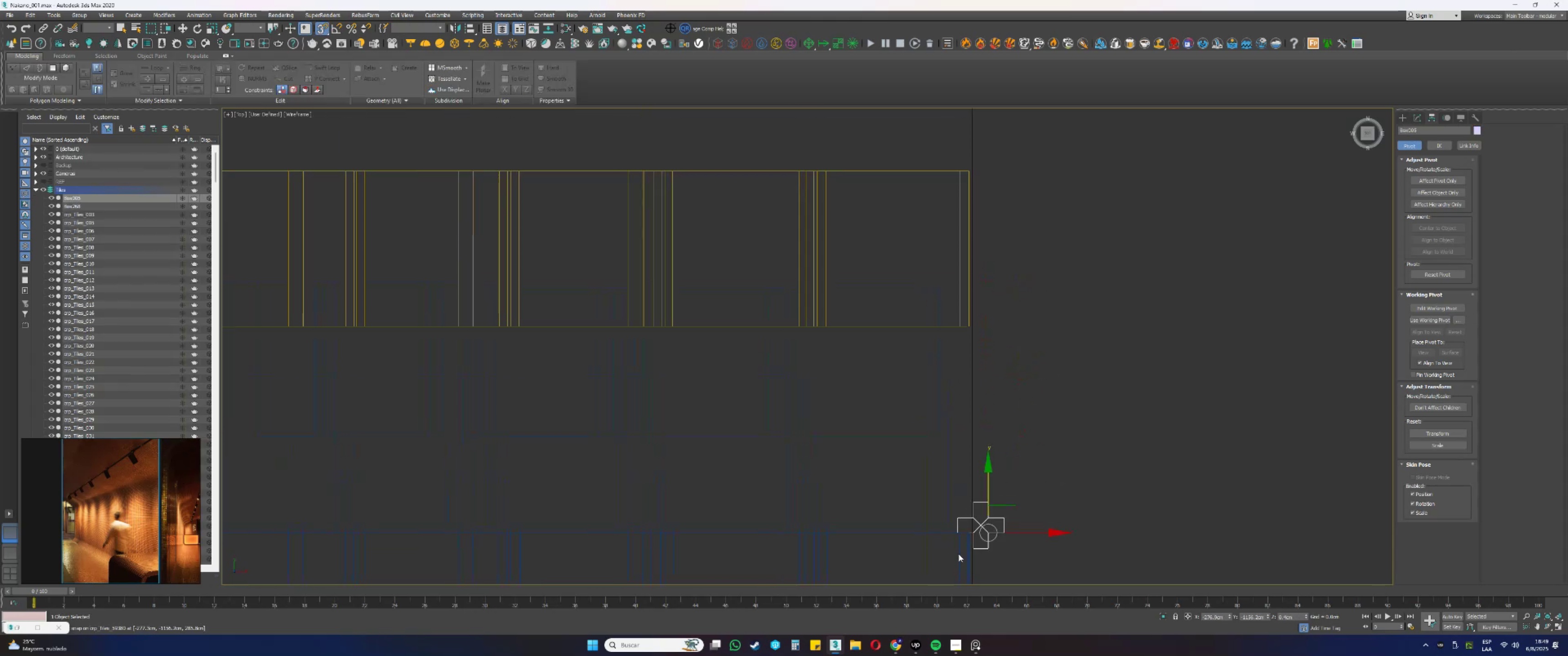 
left_click_drag(start_coordinate=[887, 386], to_coordinate=[866, 296])
 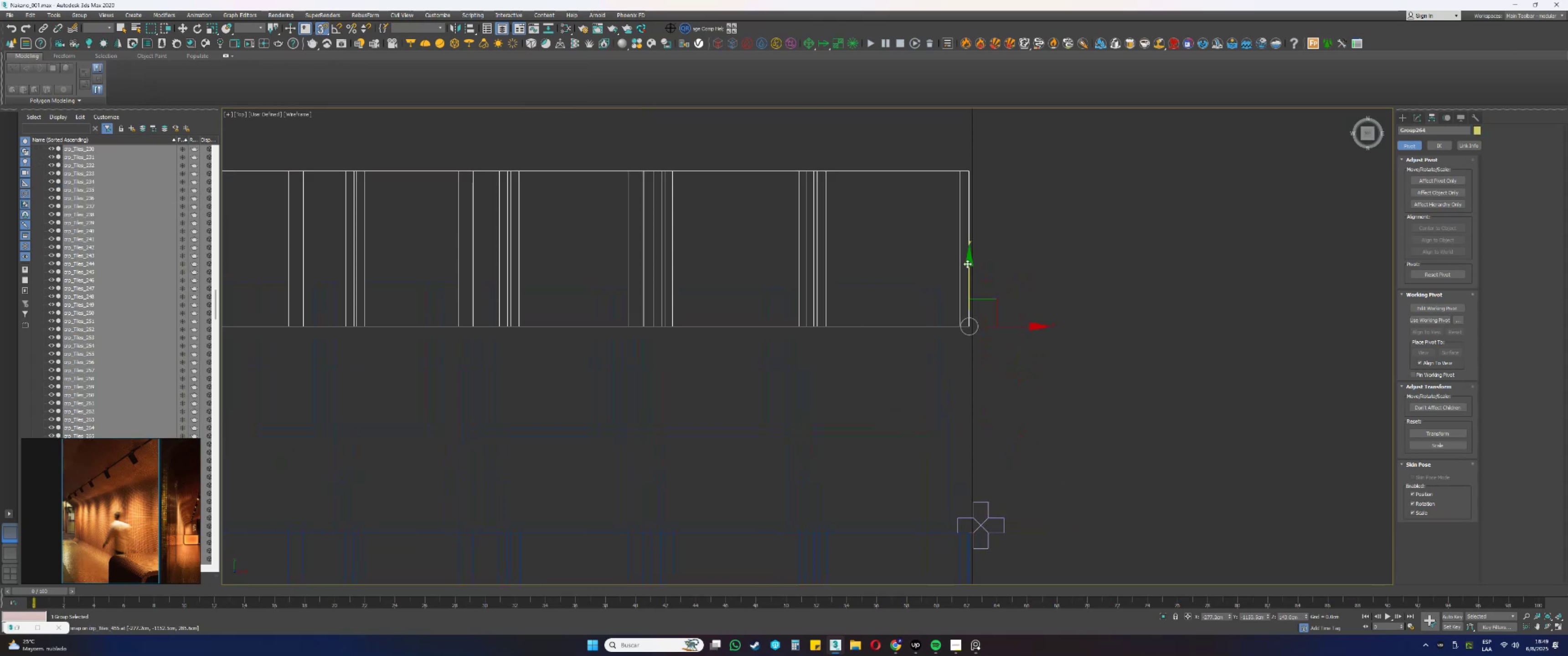 
left_click_drag(start_coordinate=[970, 269], to_coordinate=[959, 519])
 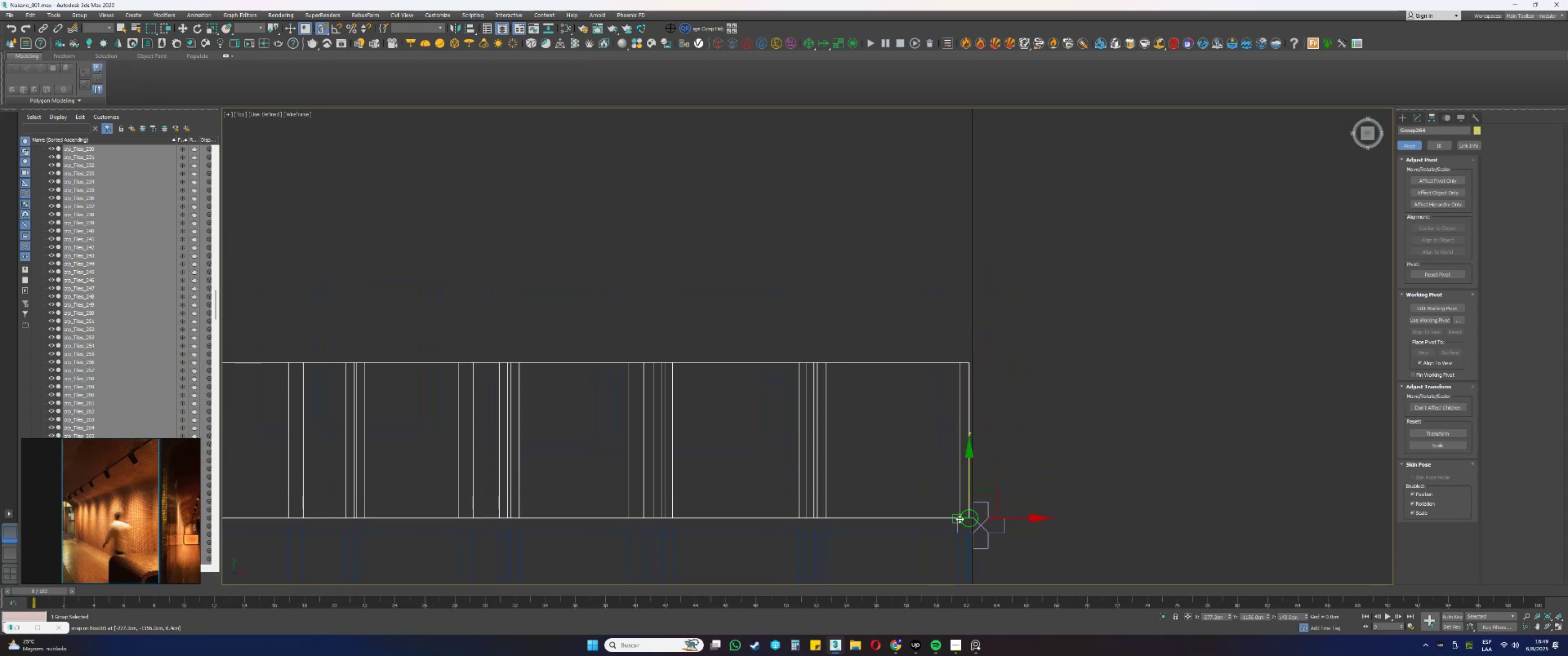 
type(ssss)
 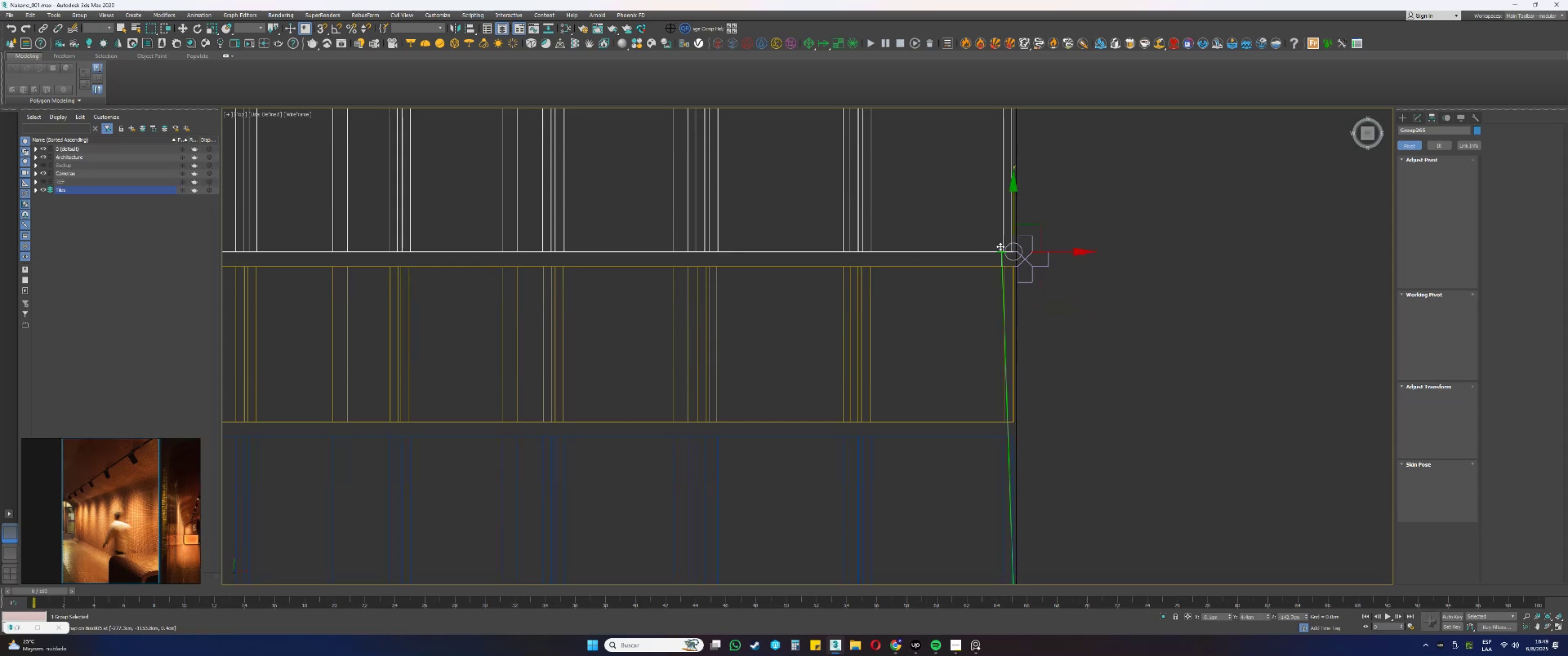 
left_click_drag(start_coordinate=[1044, 448], to_coordinate=[1034, 436])
 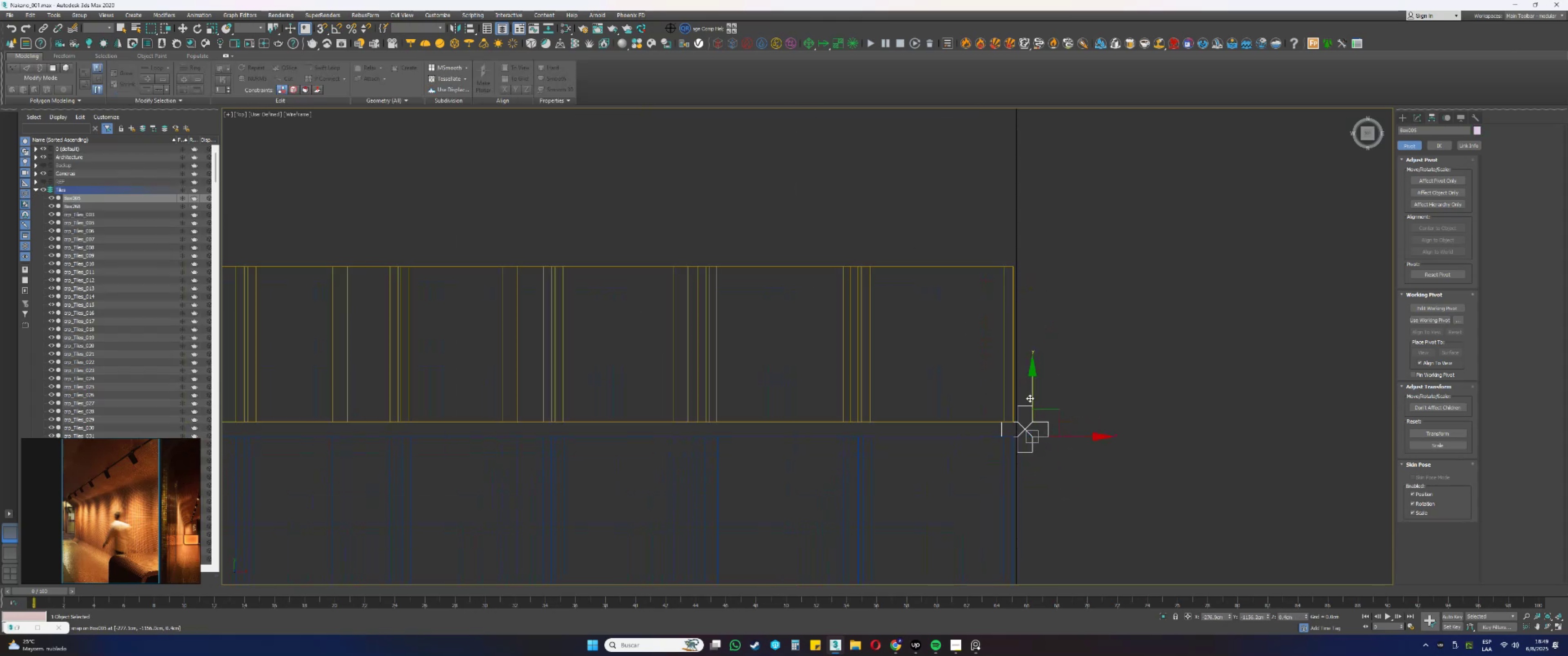 
left_click_drag(start_coordinate=[1034, 399], to_coordinate=[1006, 264])
 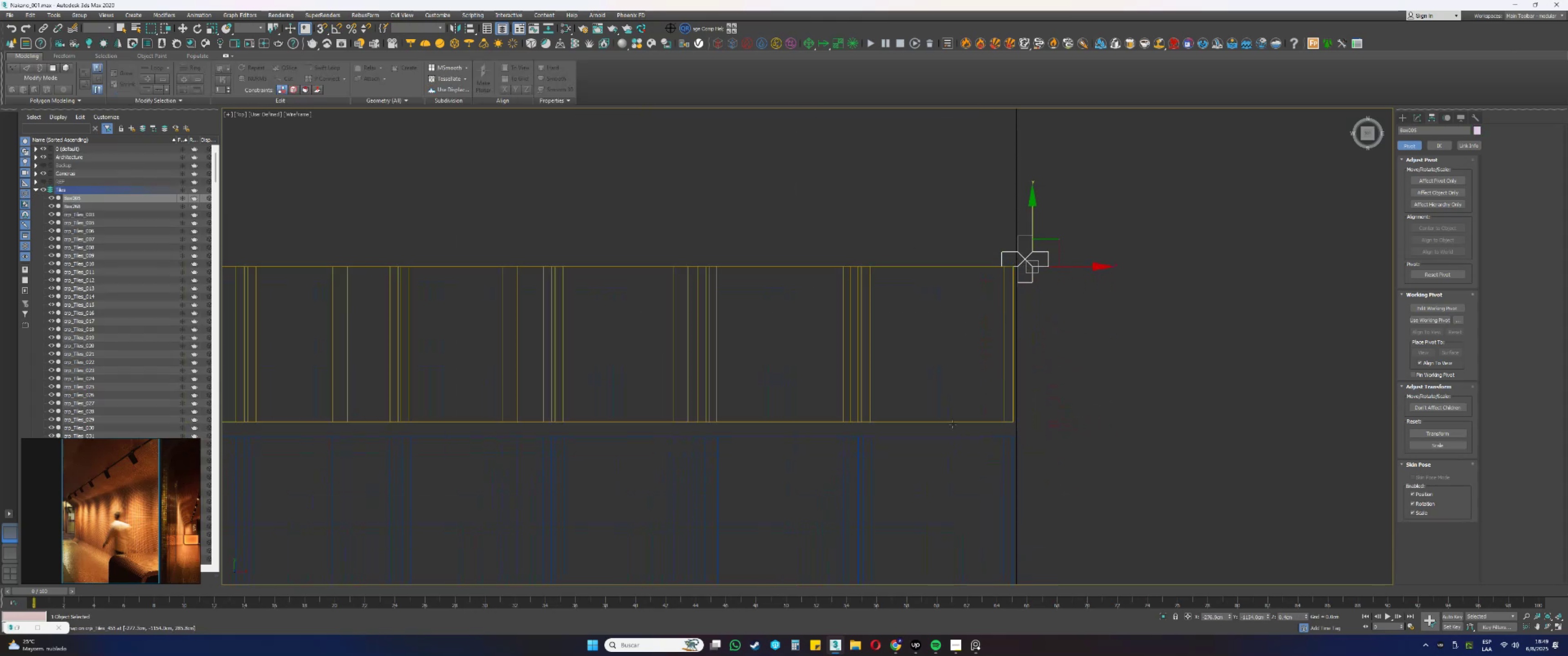 
left_click_drag(start_coordinate=[921, 500], to_coordinate=[791, 477])
 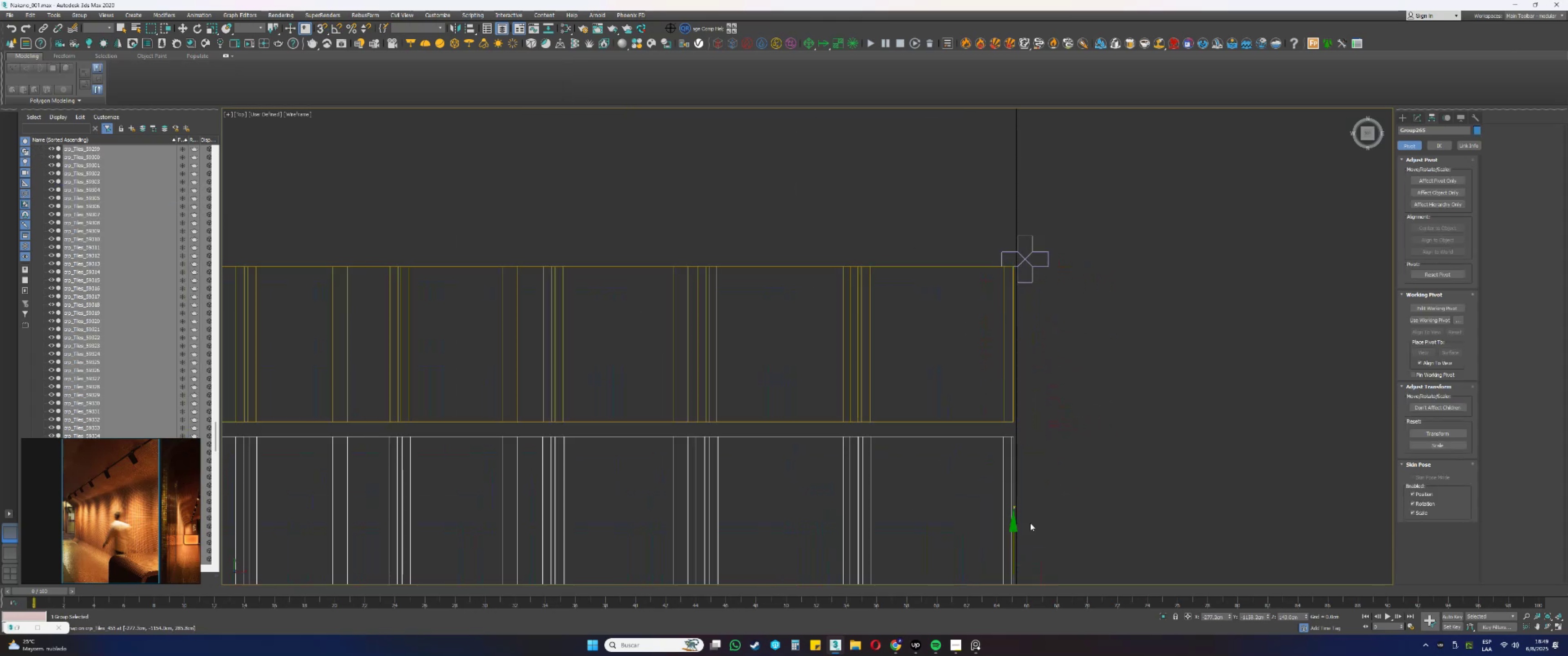 
left_click_drag(start_coordinate=[1014, 536], to_coordinate=[1000, 246])
 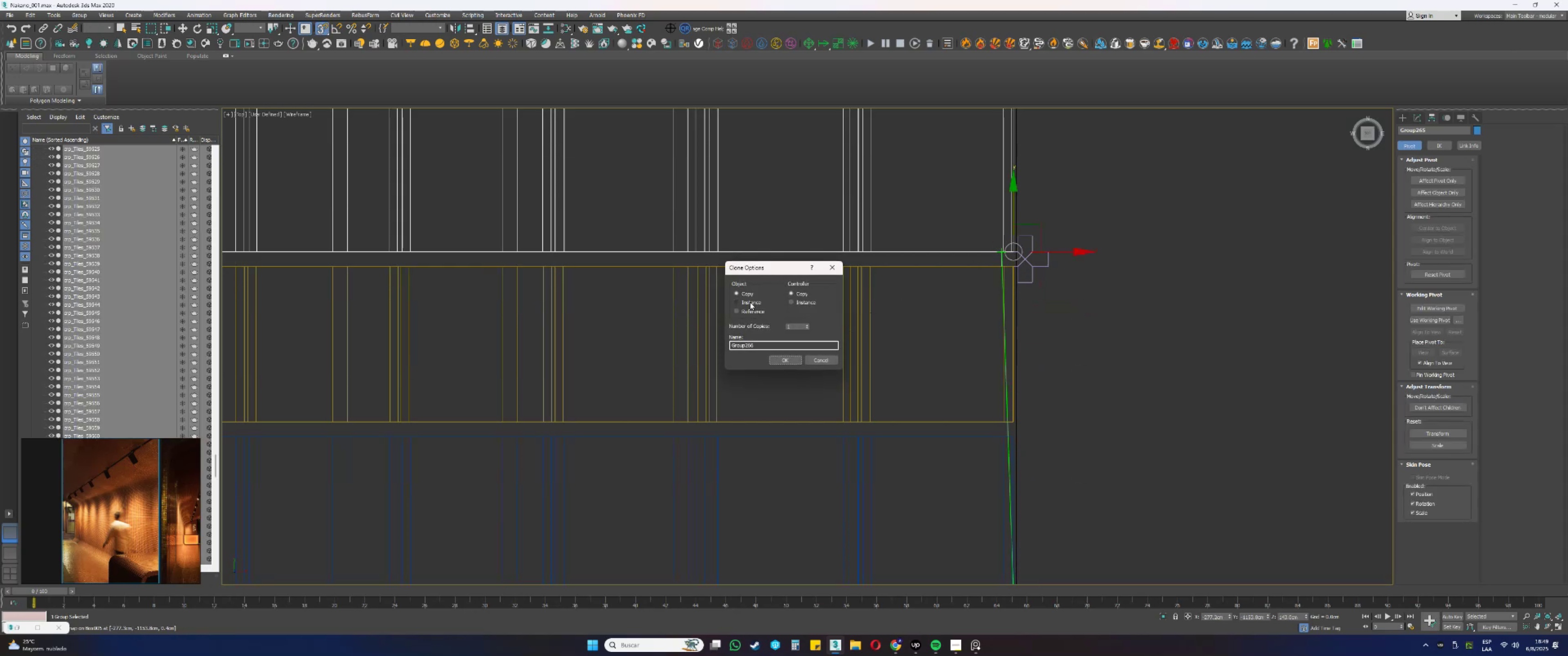 
left_click([750, 302])
 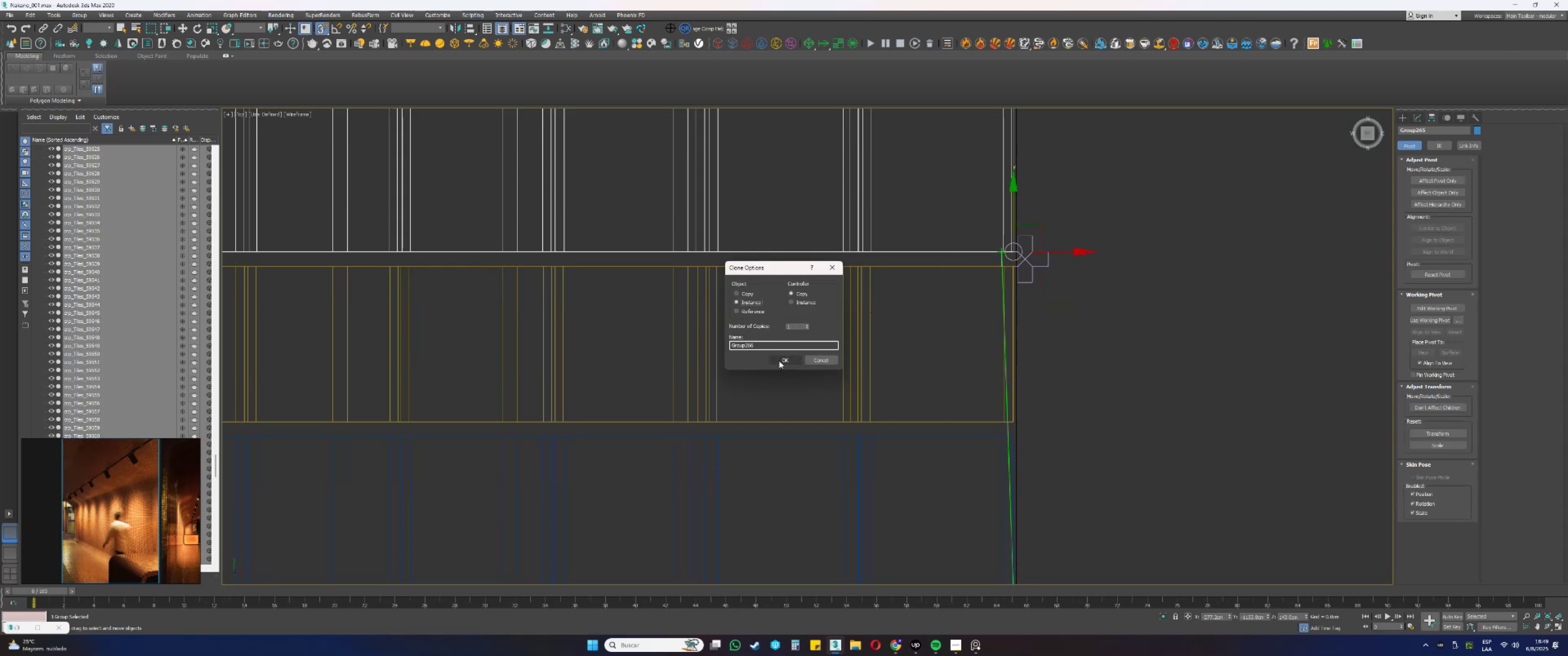 
left_click([779, 361])
 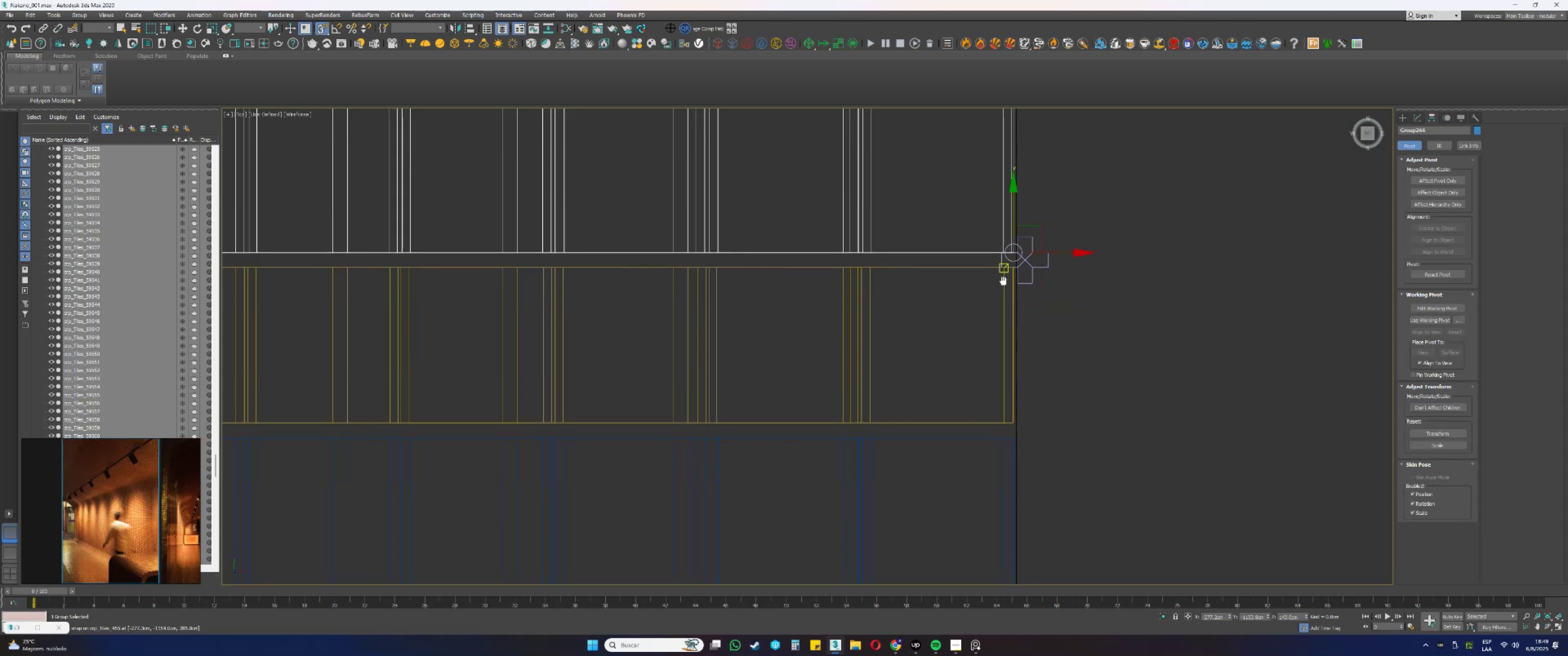 
type(ssss)
 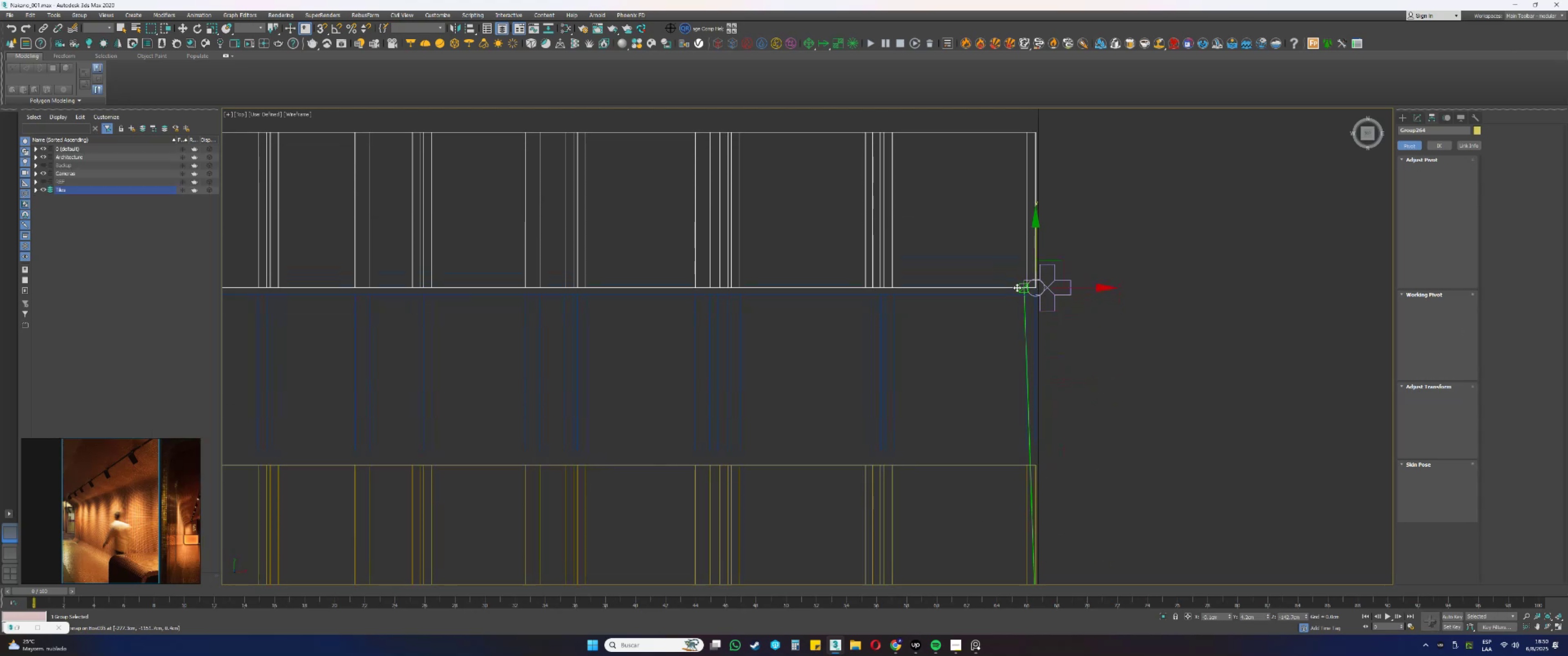 
left_click_drag(start_coordinate=[1068, 502], to_coordinate=[1056, 476])
 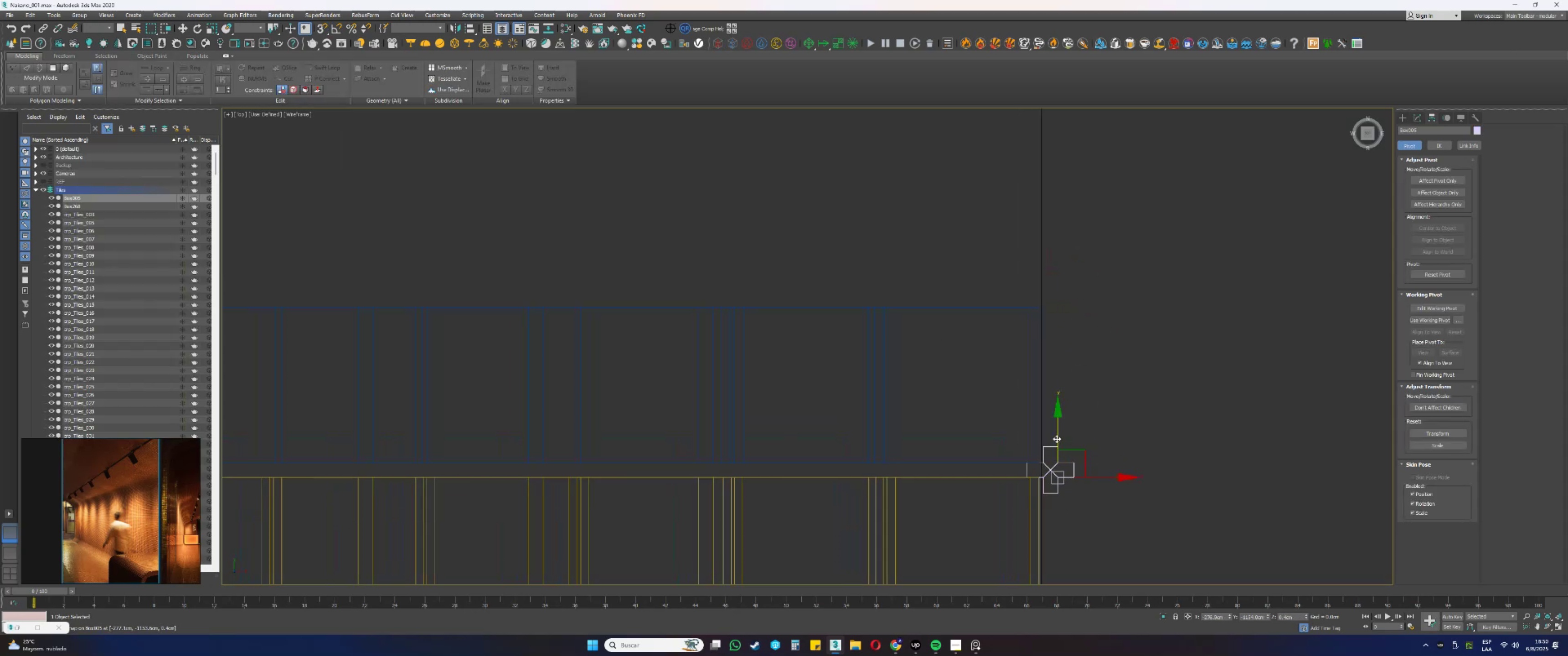 
left_click_drag(start_coordinate=[1059, 440], to_coordinate=[1013, 309])
 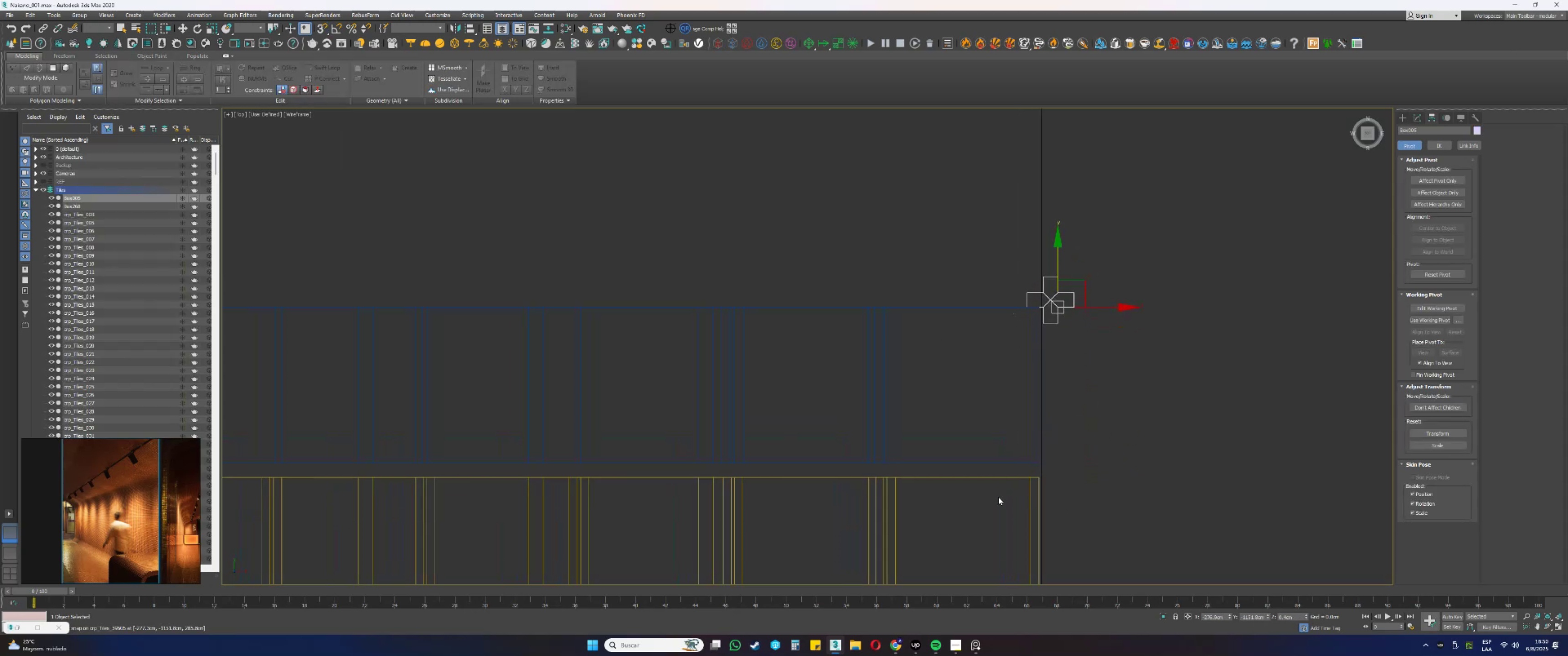 
left_click_drag(start_coordinate=[924, 515], to_coordinate=[846, 510])
 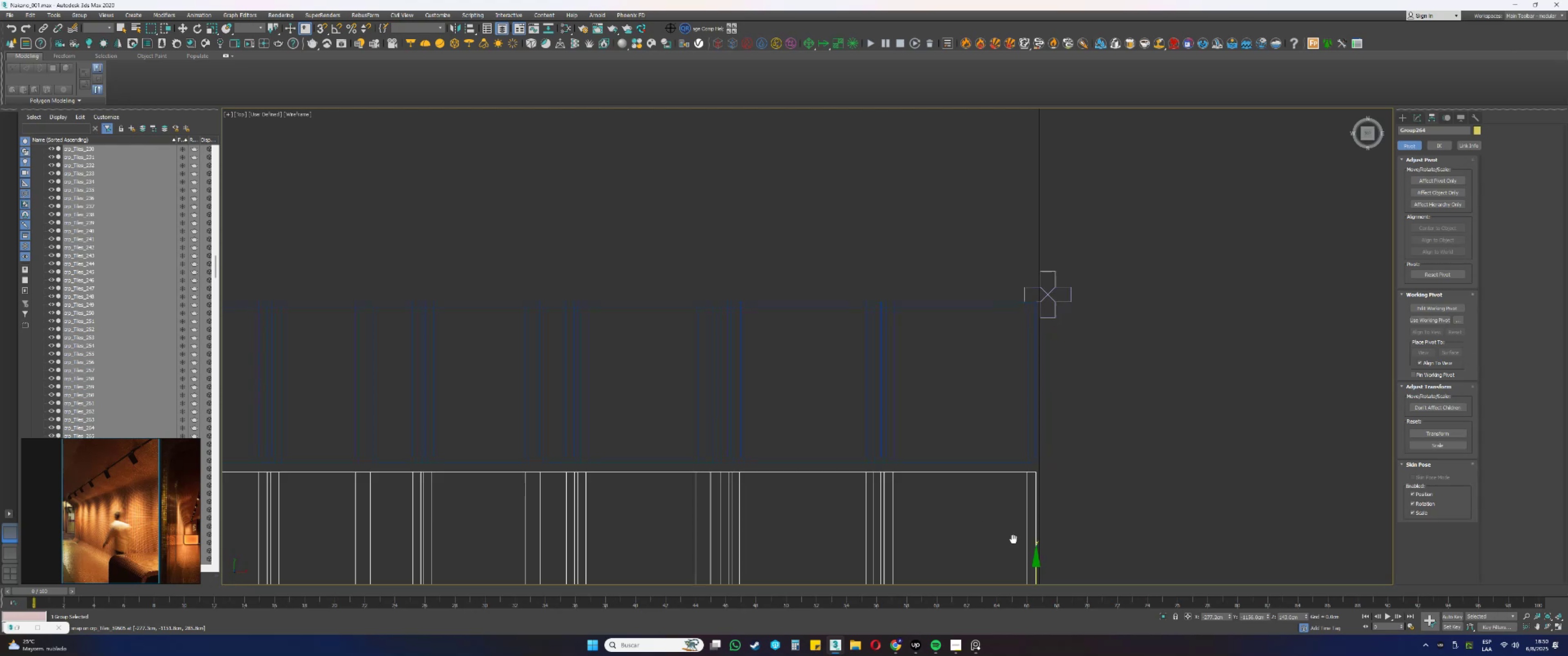 
left_click_drag(start_coordinate=[1038, 563], to_coordinate=[1016, 279])
 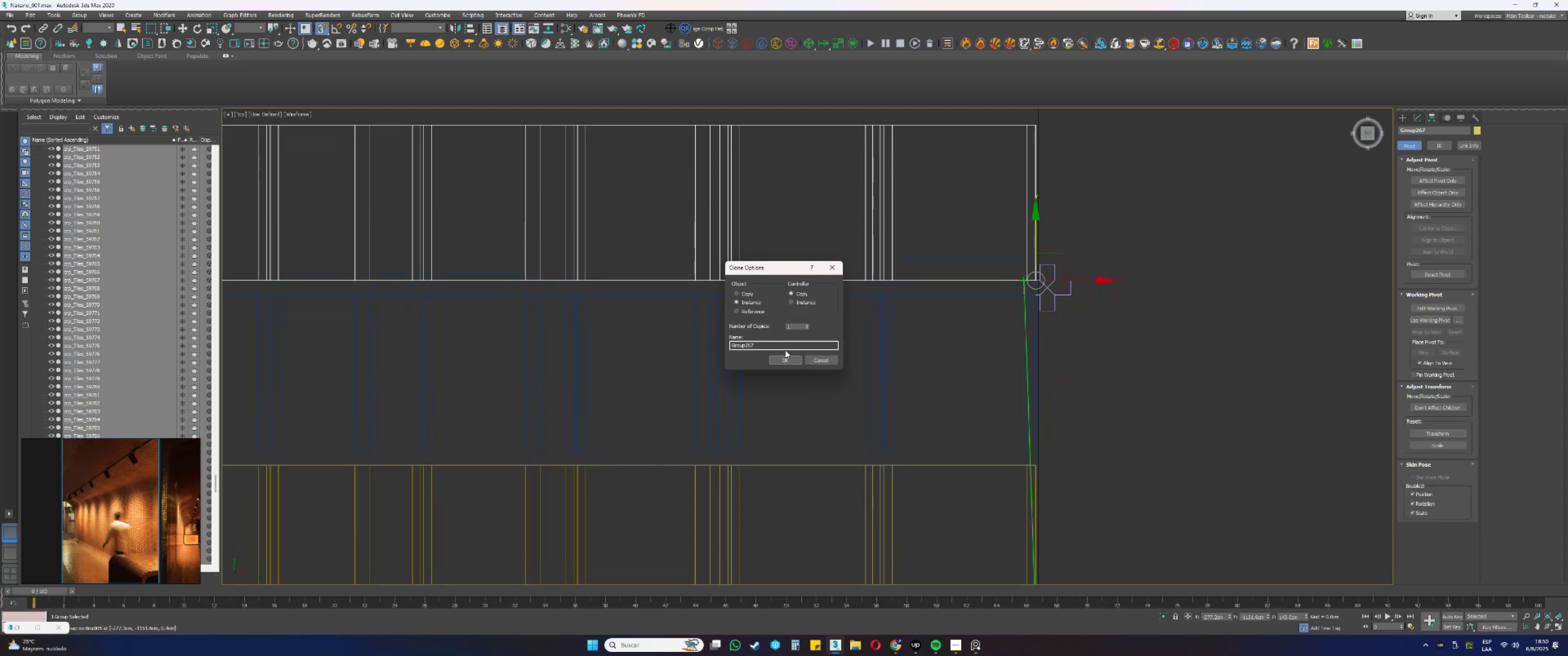 
left_click([787, 364])
 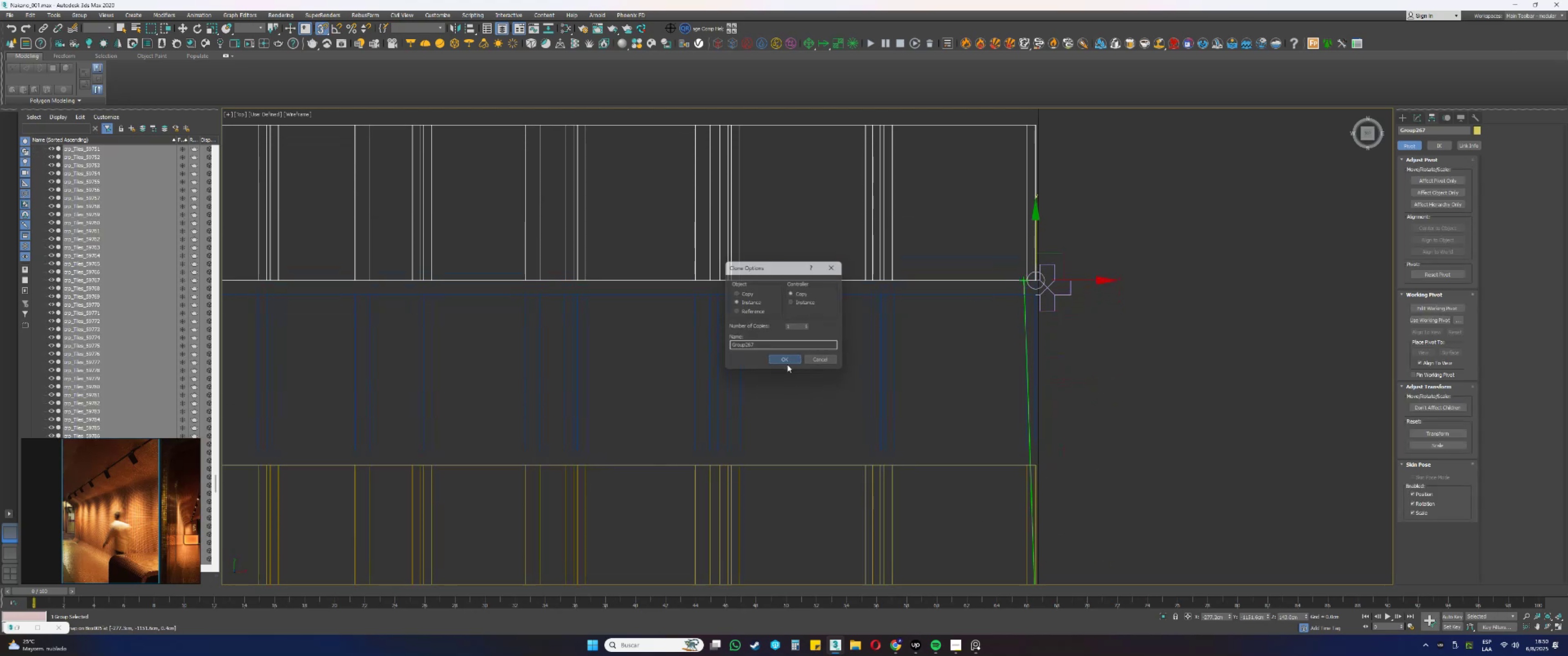 
key(S)
 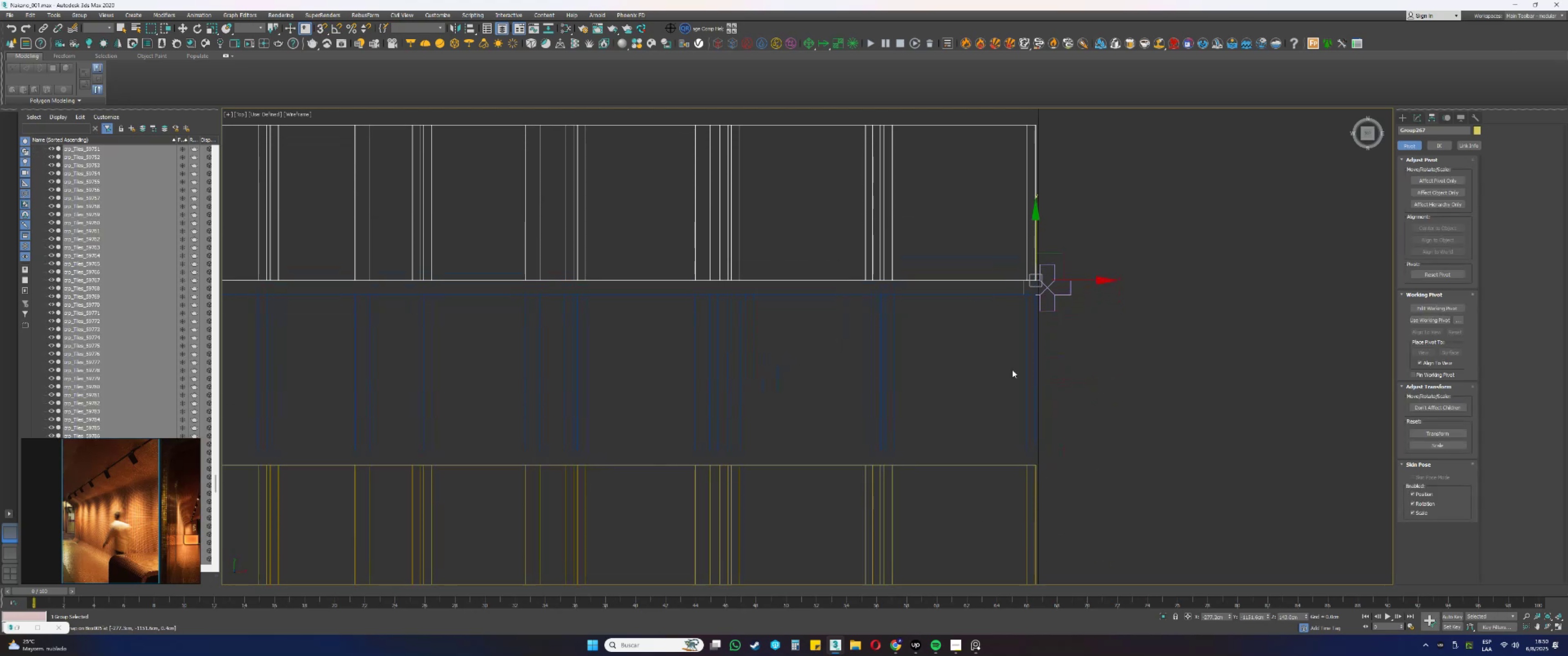 
left_click([1121, 374])
 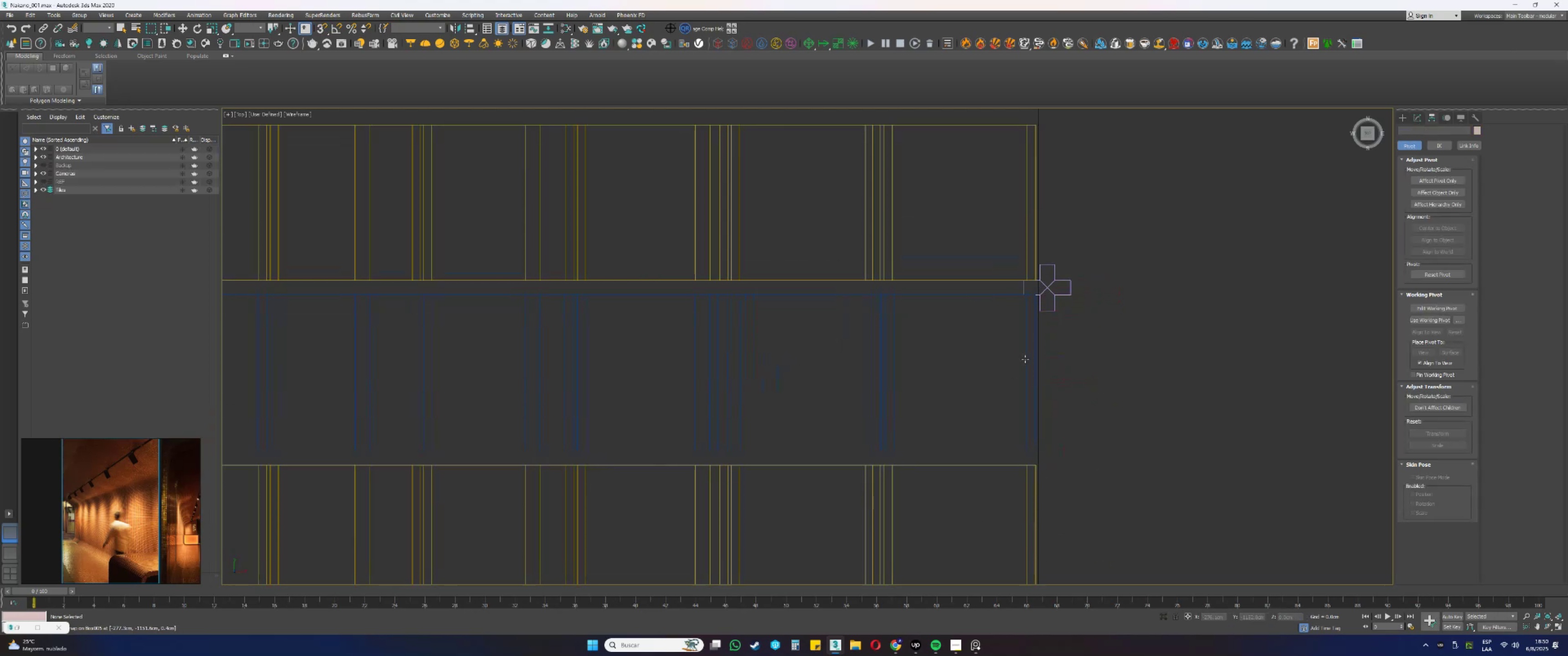 
scroll: coordinate [924, 318], scroll_direction: down, amount: 9.0
 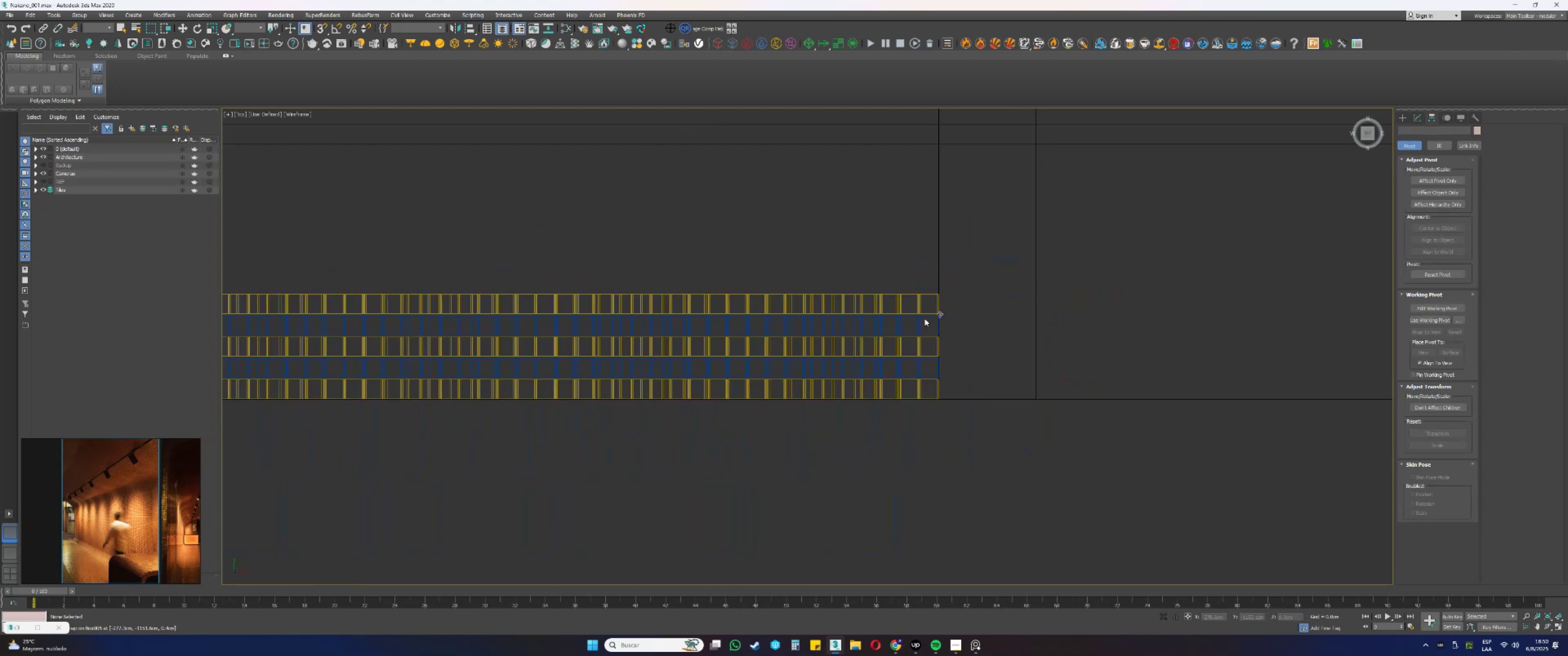 
scroll: coordinate [930, 312], scroll_direction: up, amount: 7.0
 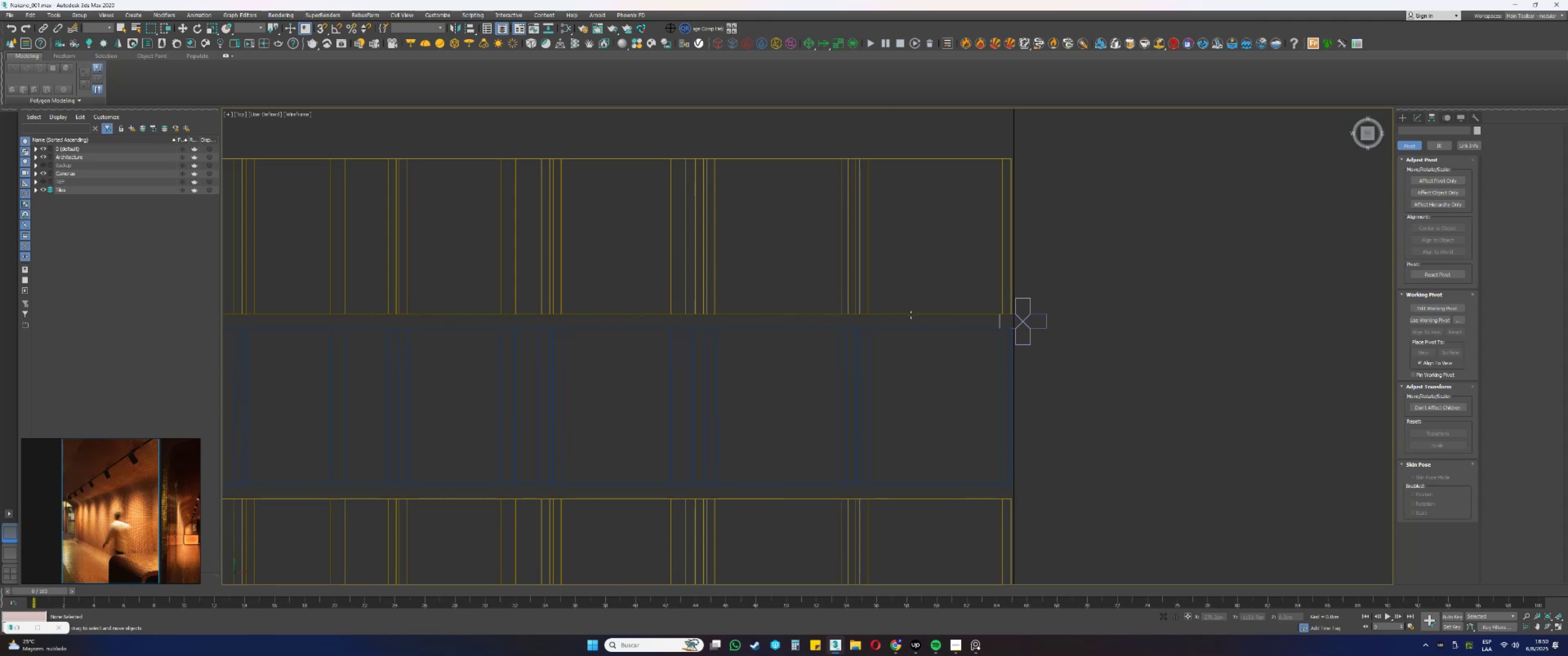 
wait(7.22)
 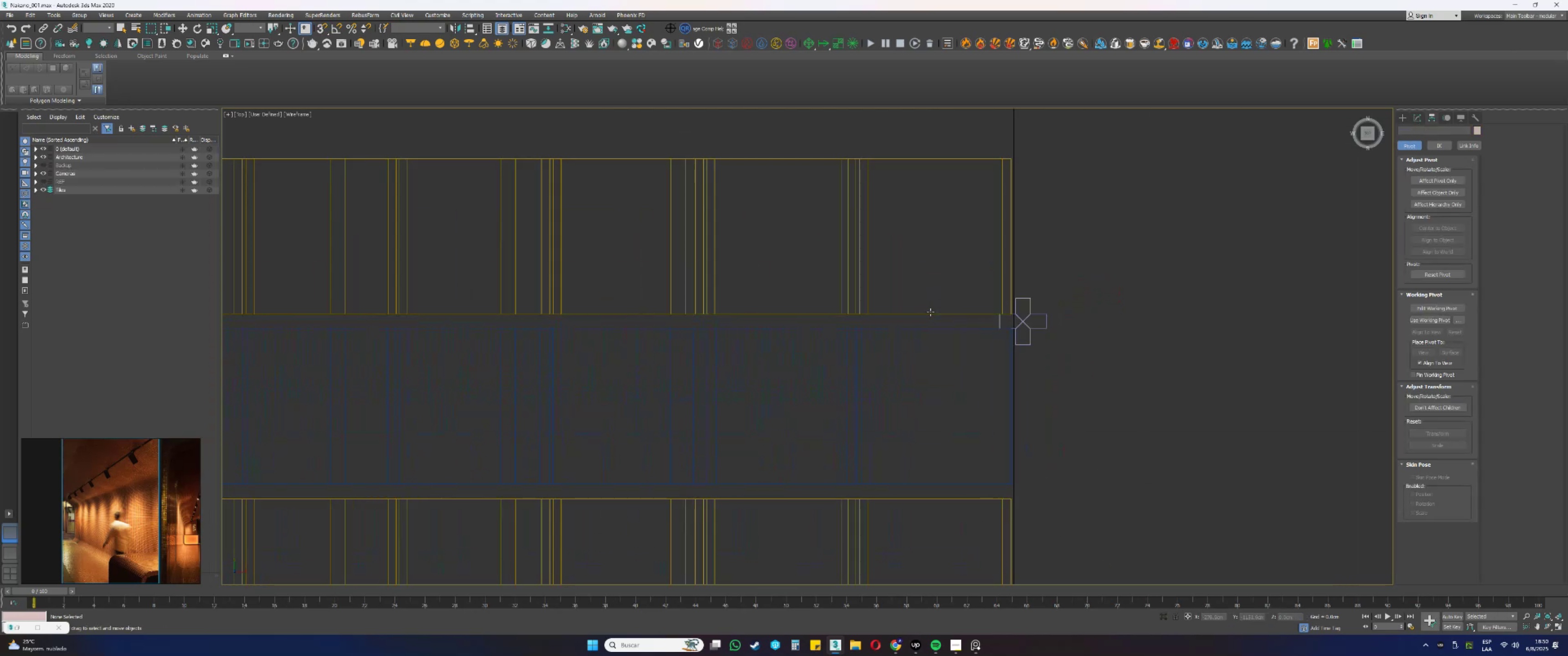 
left_click_drag(start_coordinate=[1087, 481], to_coordinate=[1073, 452])
 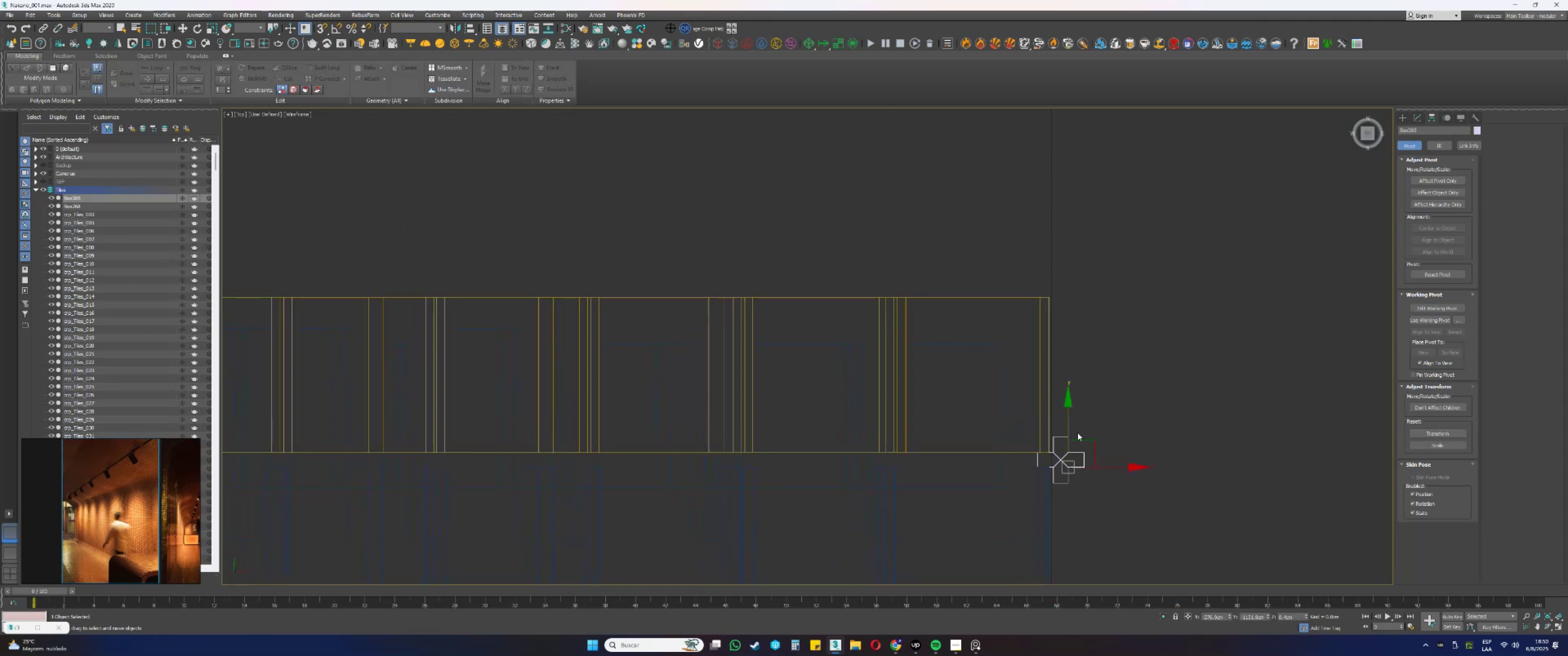 
left_click_drag(start_coordinate=[1069, 422], to_coordinate=[1047, 297])
 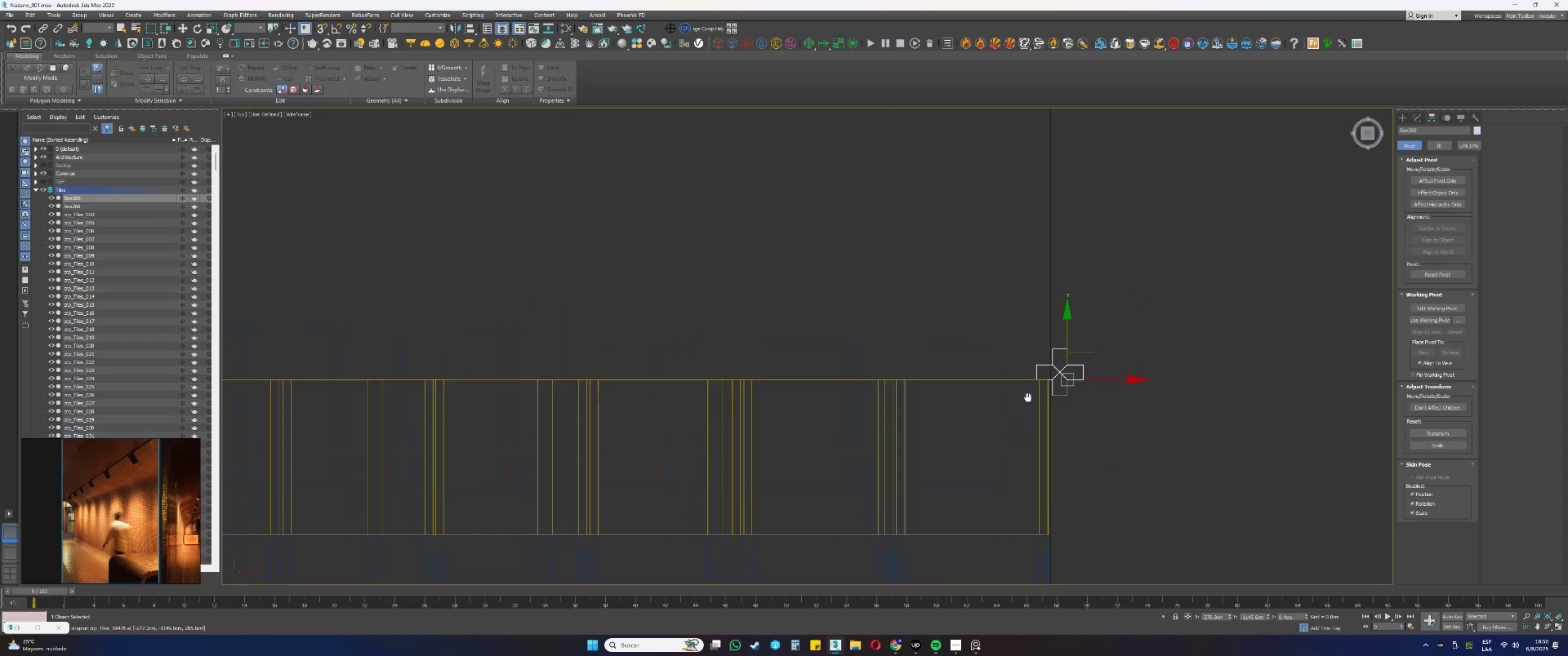 
type(ssws)
 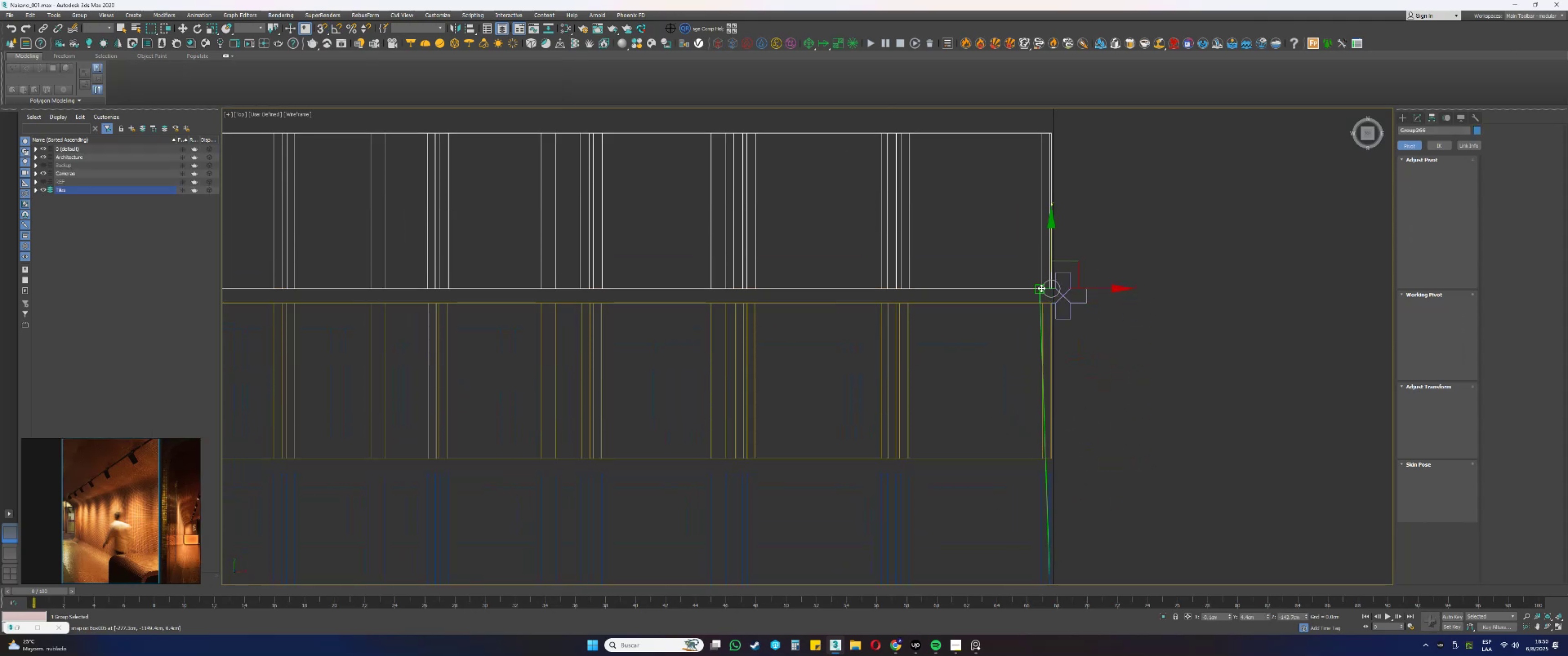 
left_click_drag(start_coordinate=[942, 504], to_coordinate=[876, 492])
 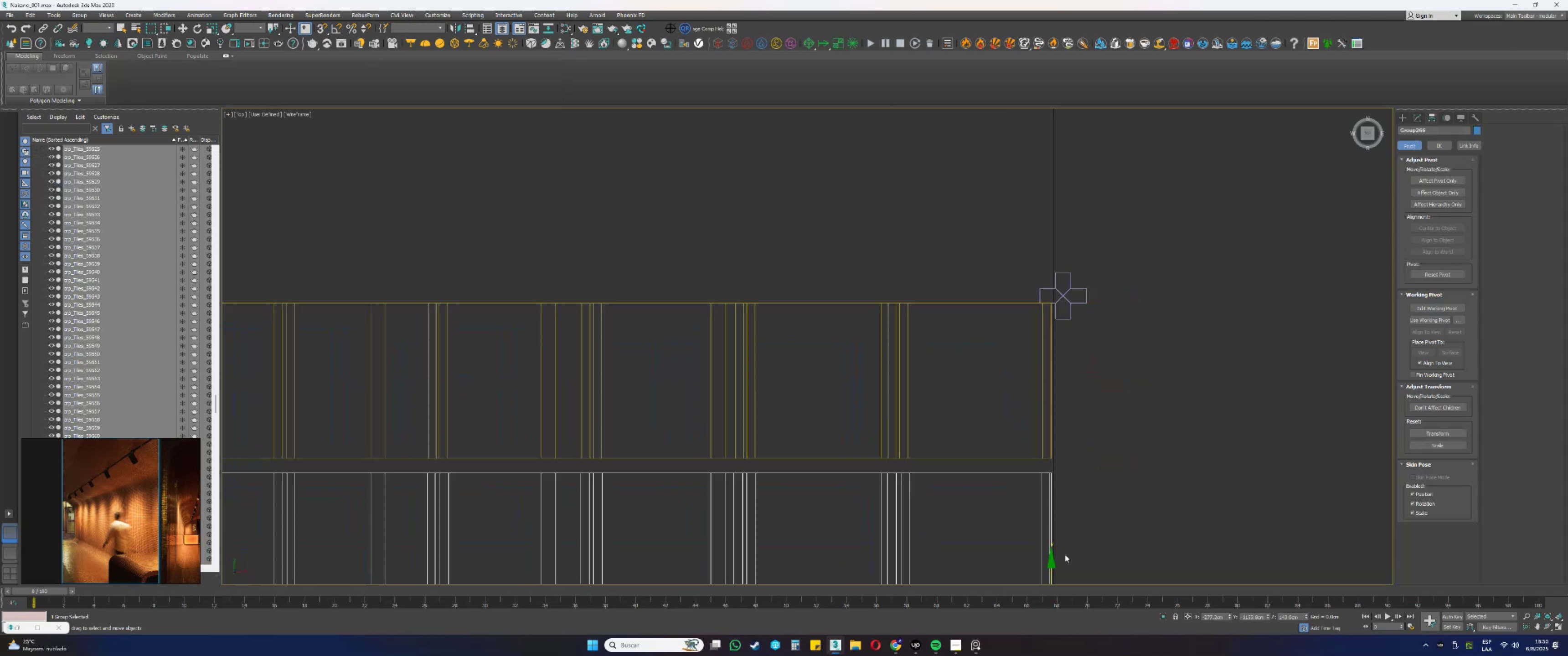 
left_click_drag(start_coordinate=[1050, 566], to_coordinate=[1040, 287])
 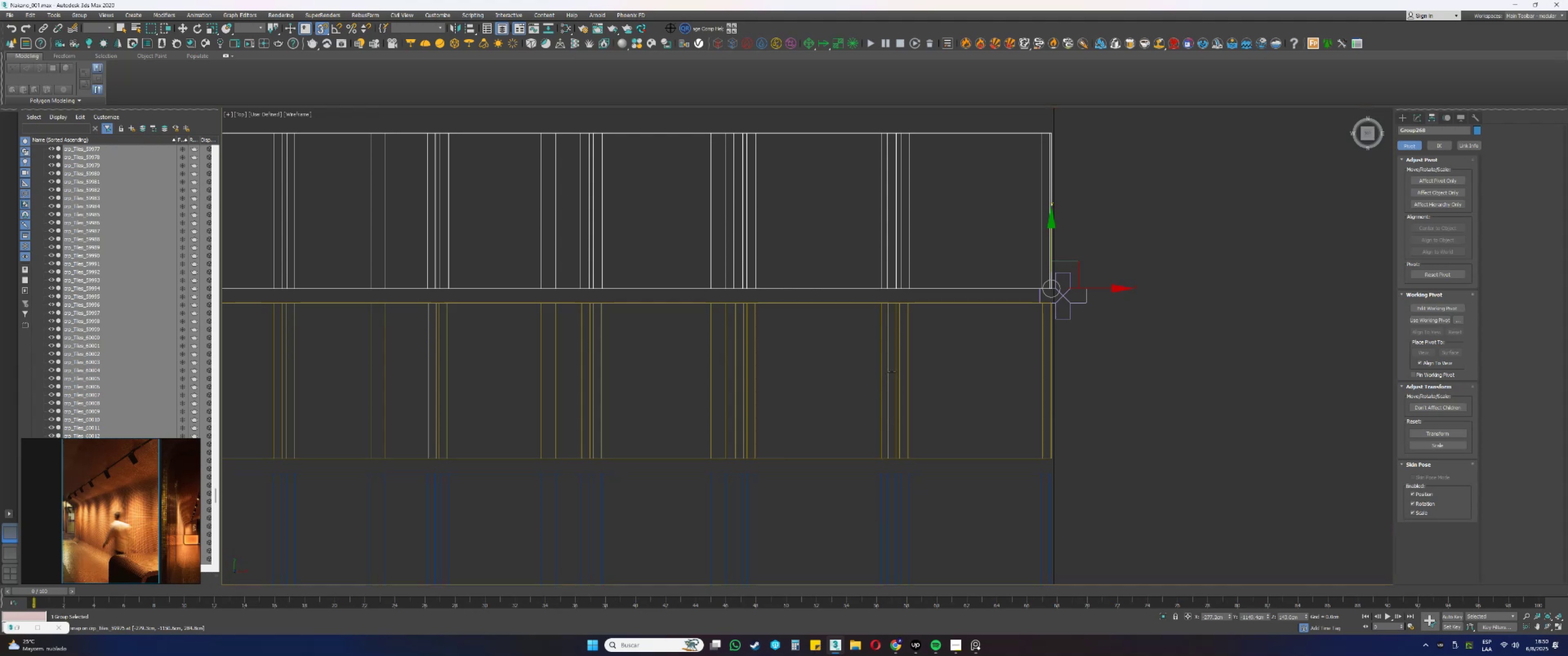 
left_click_drag(start_coordinate=[1104, 469], to_coordinate=[1097, 435])
 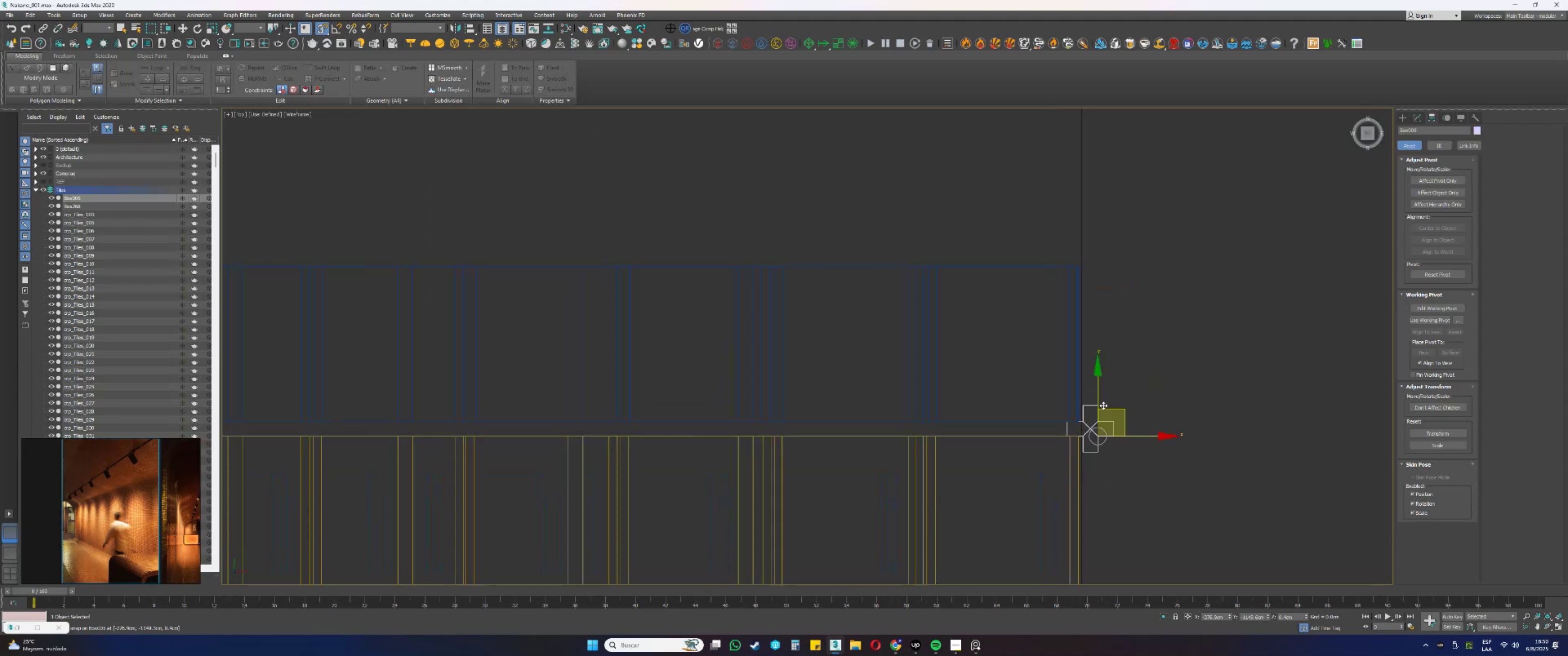 
left_click_drag(start_coordinate=[1099, 396], to_coordinate=[1068, 283])
 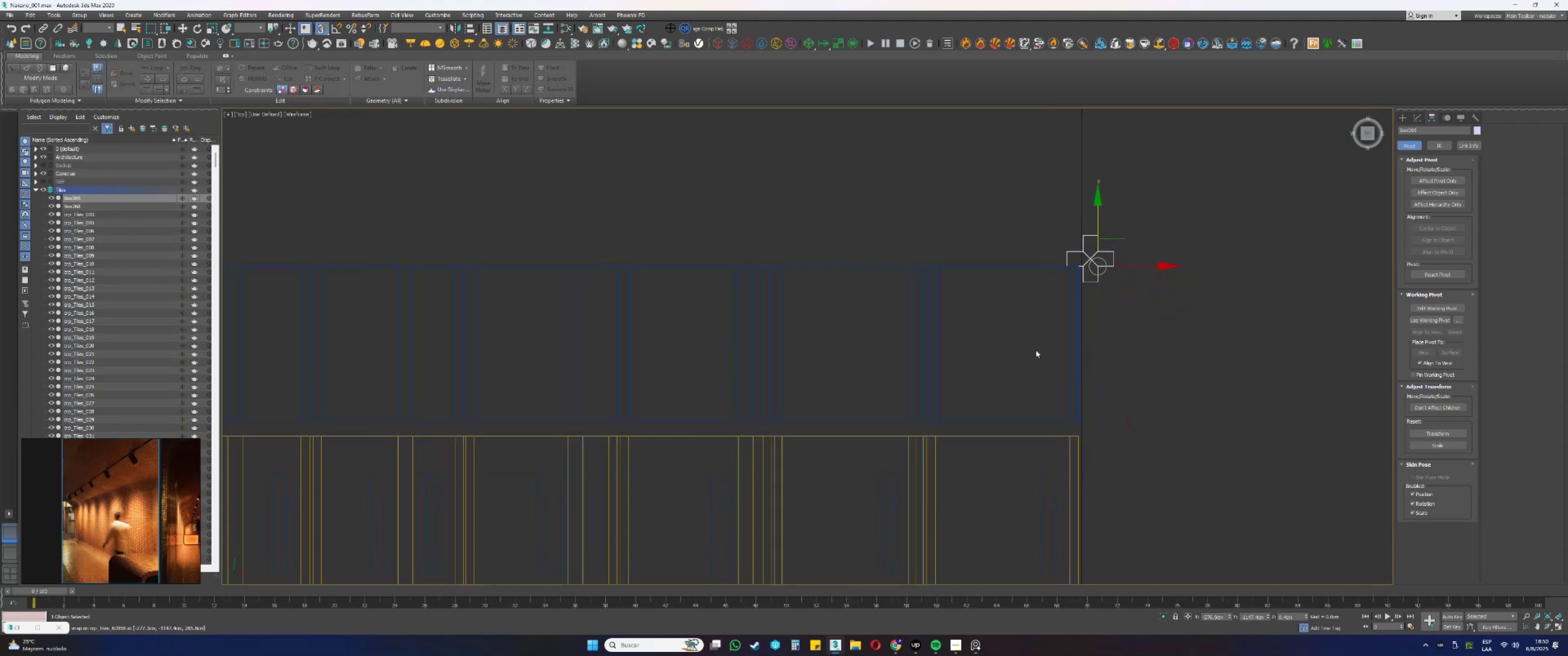 
left_click_drag(start_coordinate=[998, 481], to_coordinate=[908, 455])
 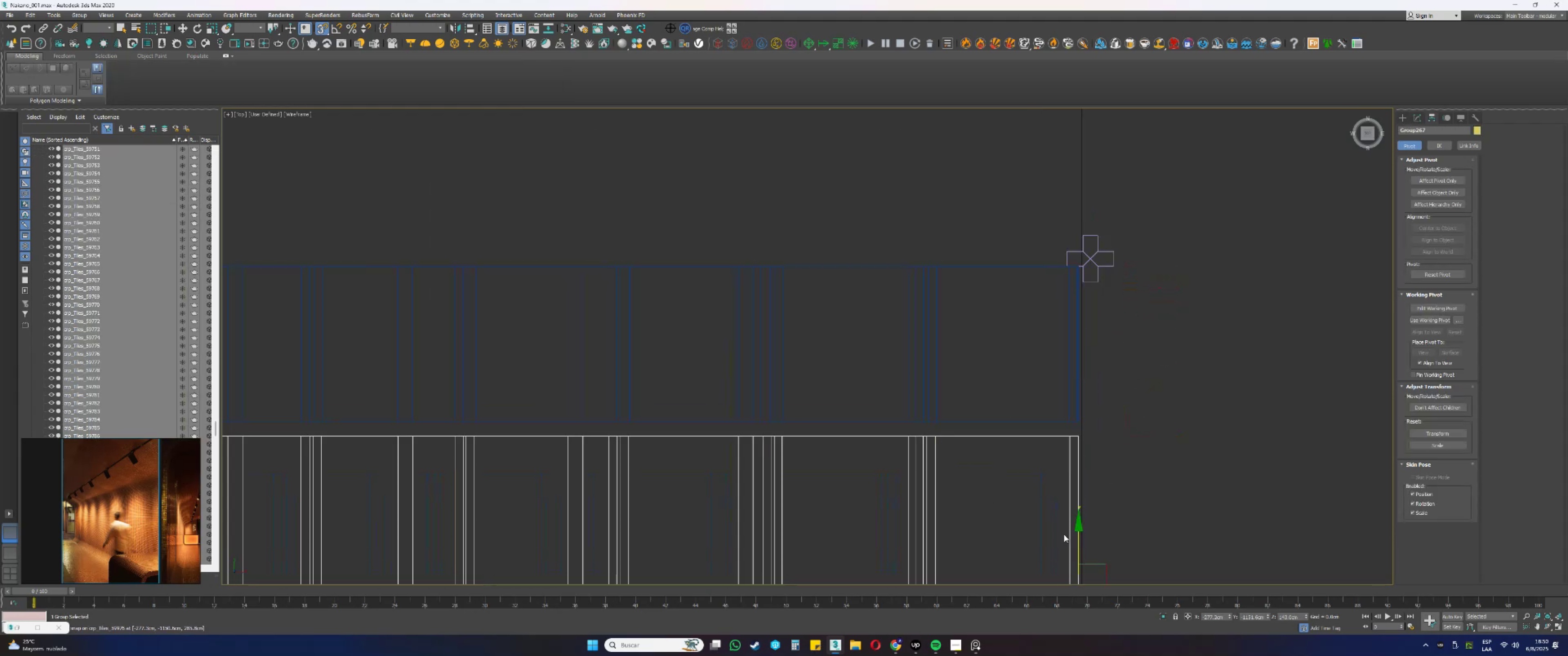 
key(Shift+ShiftLeft)
 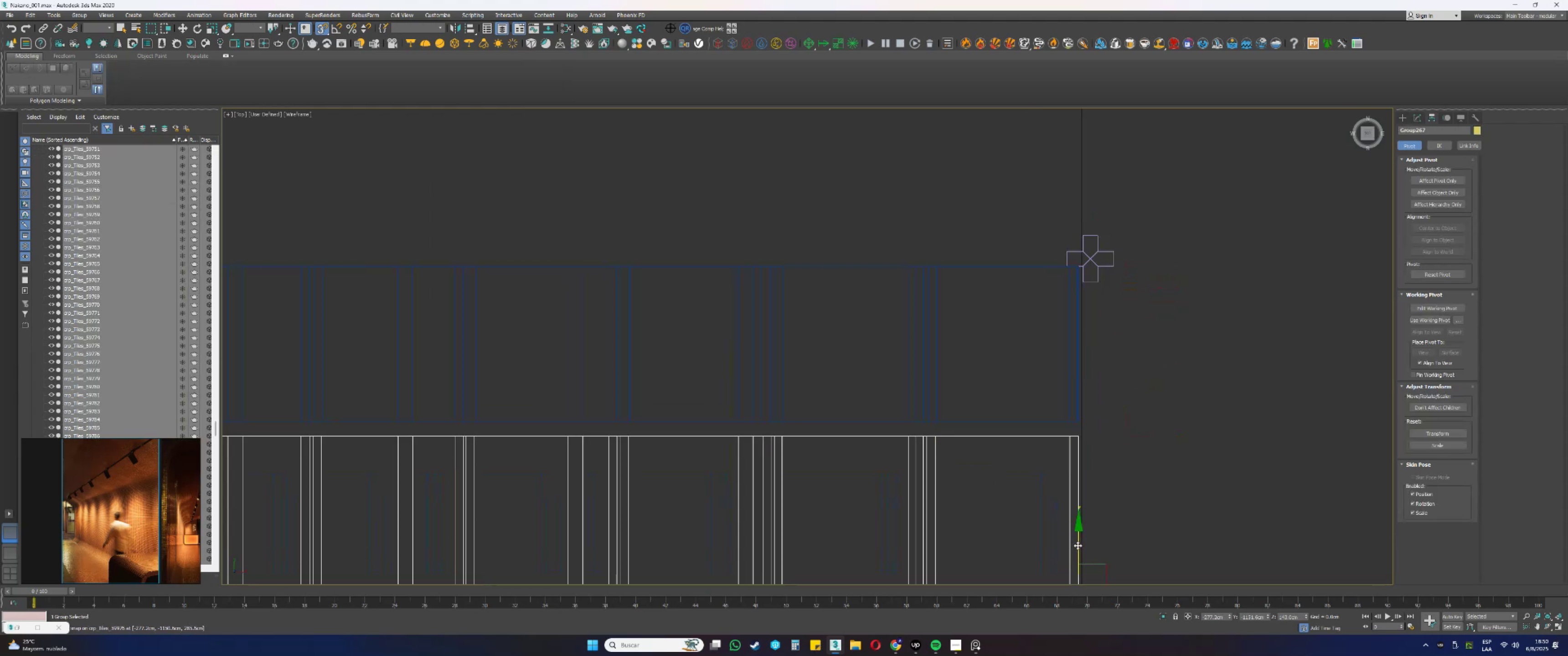 
left_click_drag(start_coordinate=[1079, 545], to_coordinate=[1061, 250])
 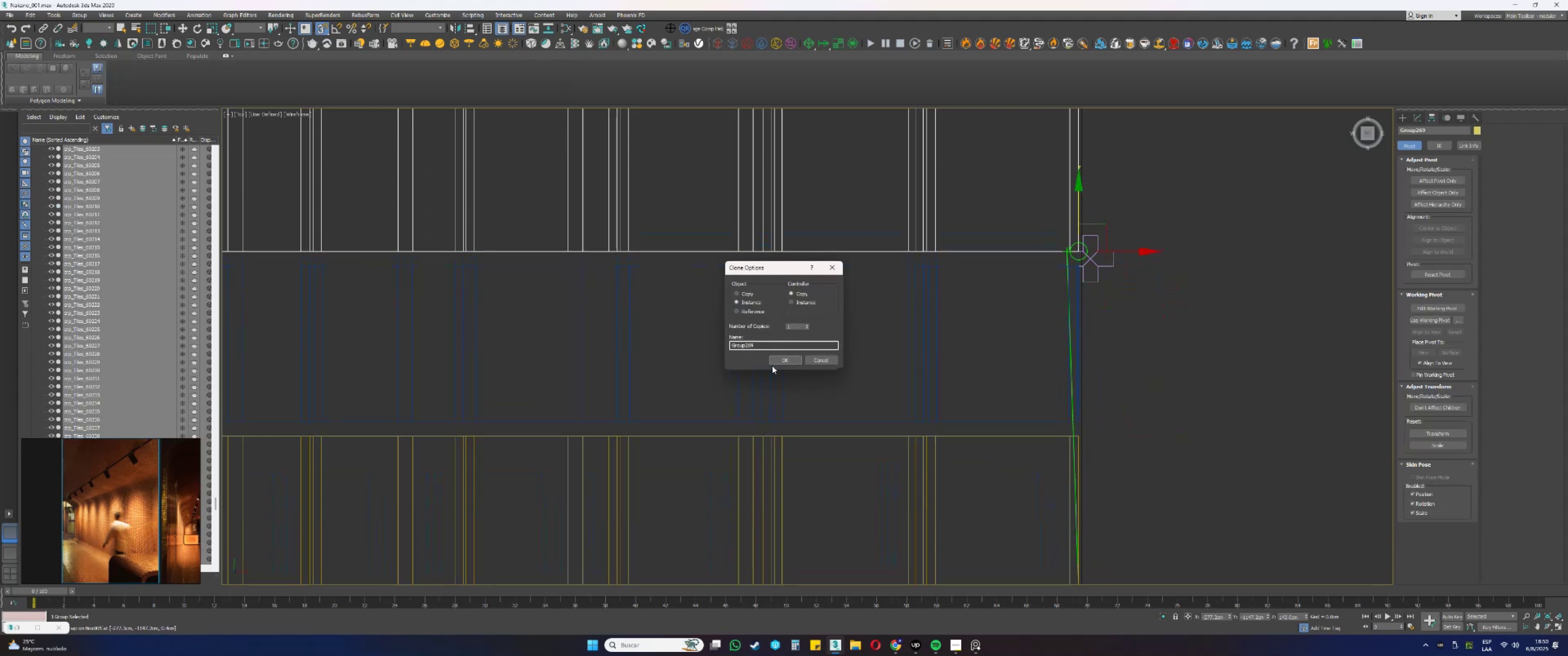 
left_click([774, 365])
 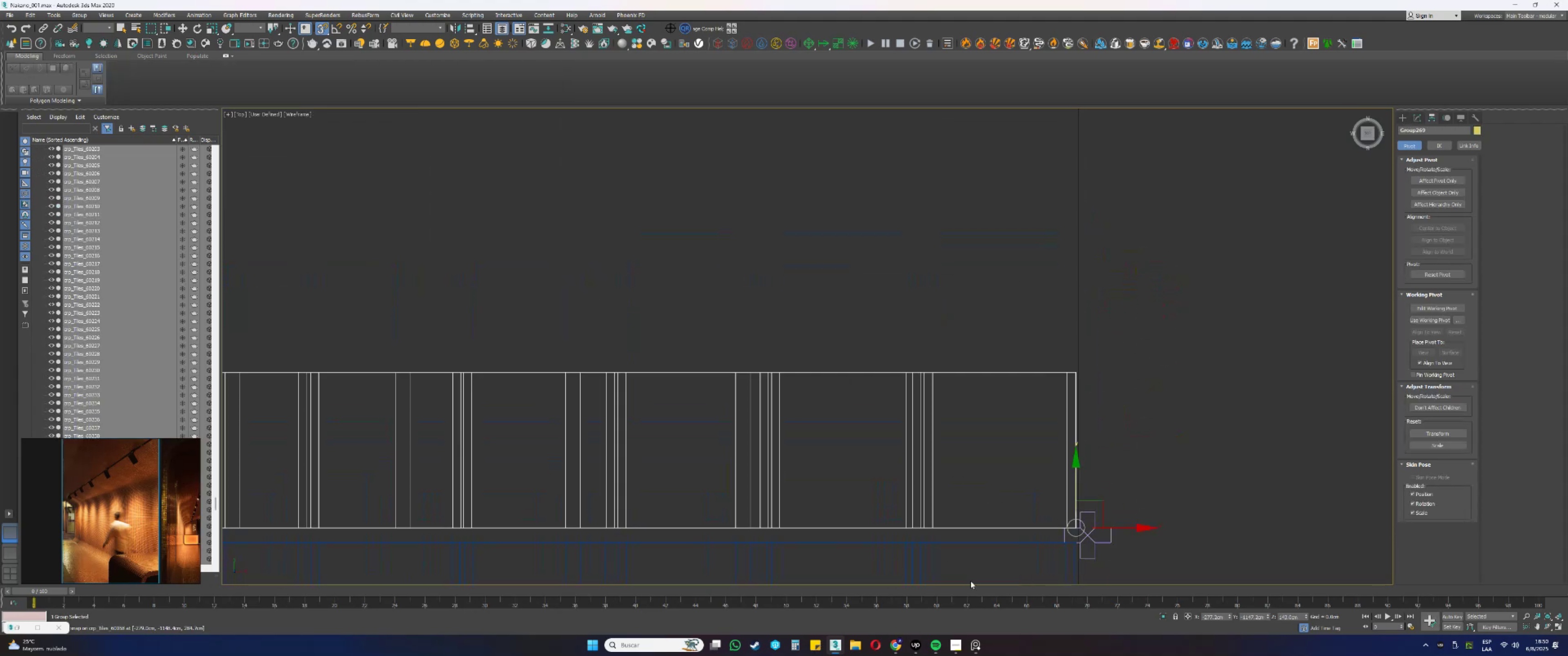 
left_click_drag(start_coordinate=[1117, 565], to_coordinate=[1101, 533])
 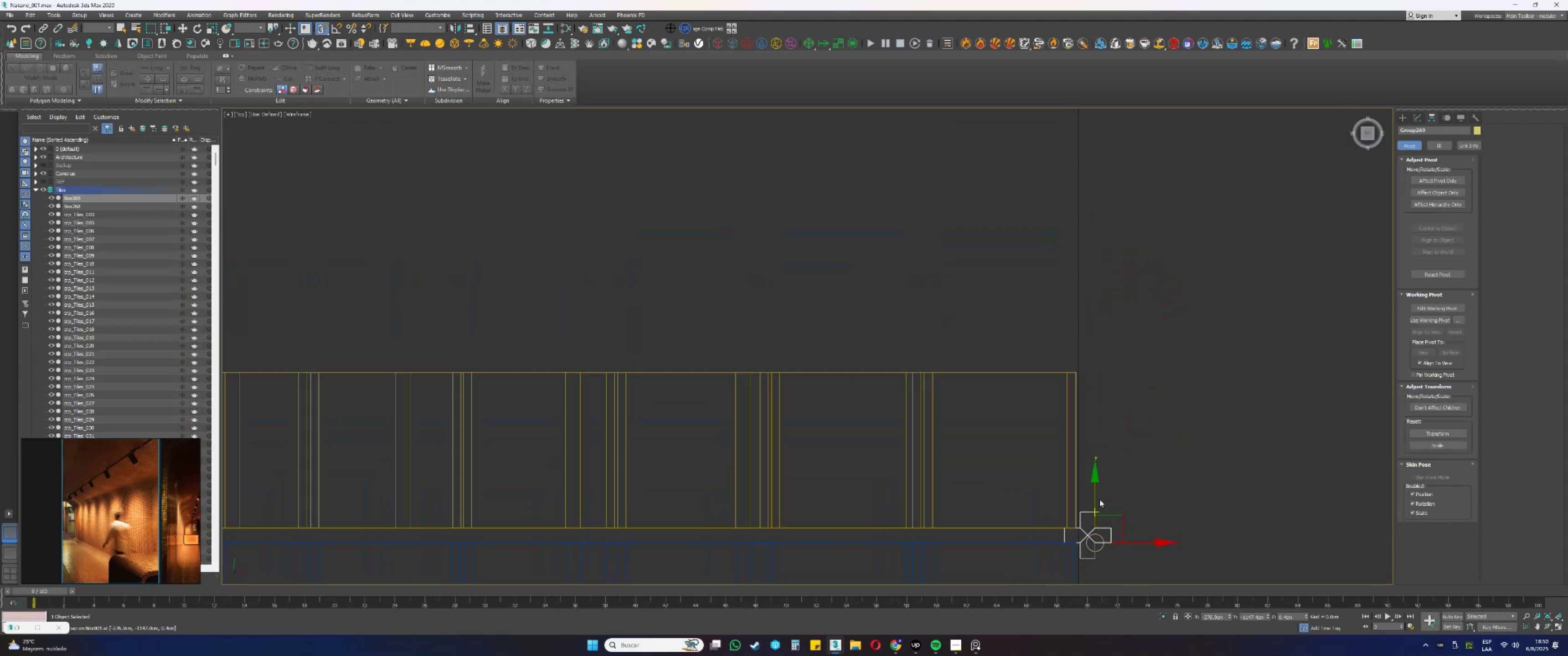 
left_click_drag(start_coordinate=[1096, 494], to_coordinate=[1062, 385])
 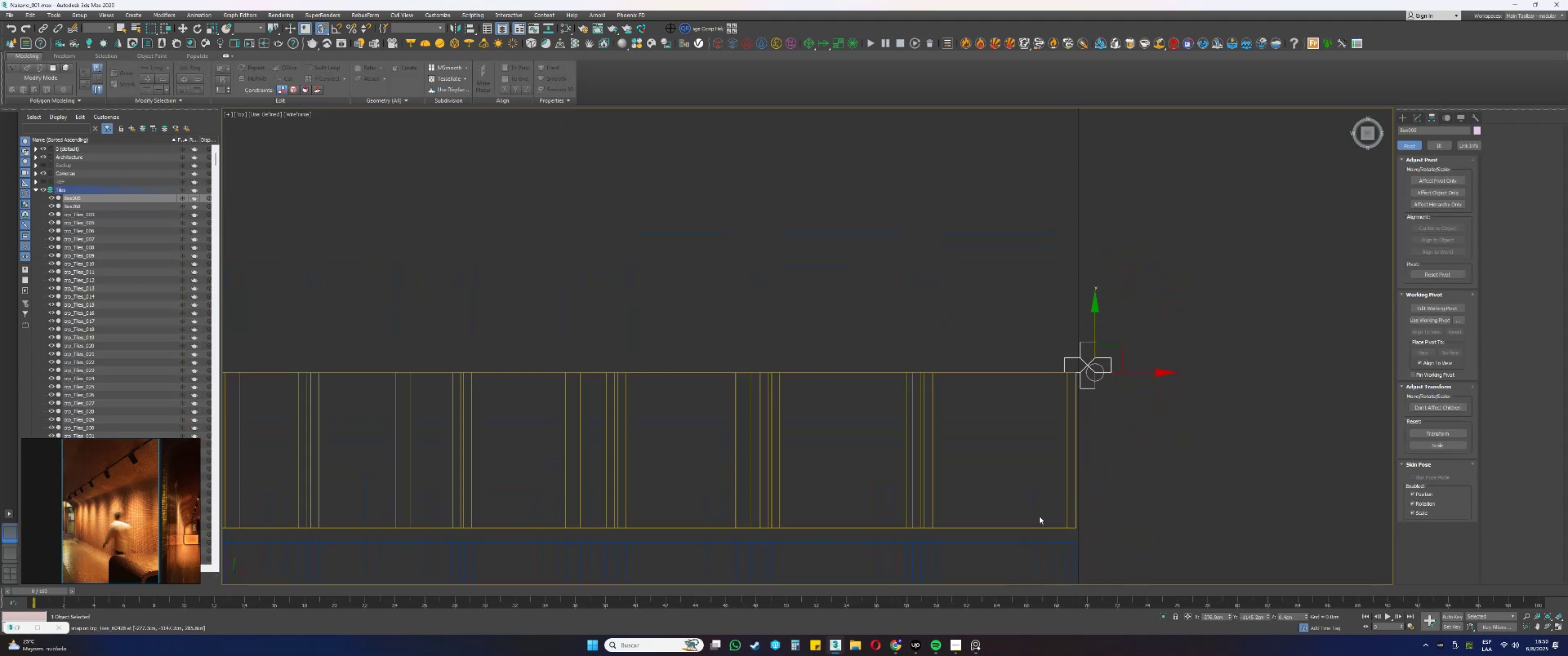 
left_click_drag(start_coordinate=[961, 559], to_coordinate=[887, 544])
 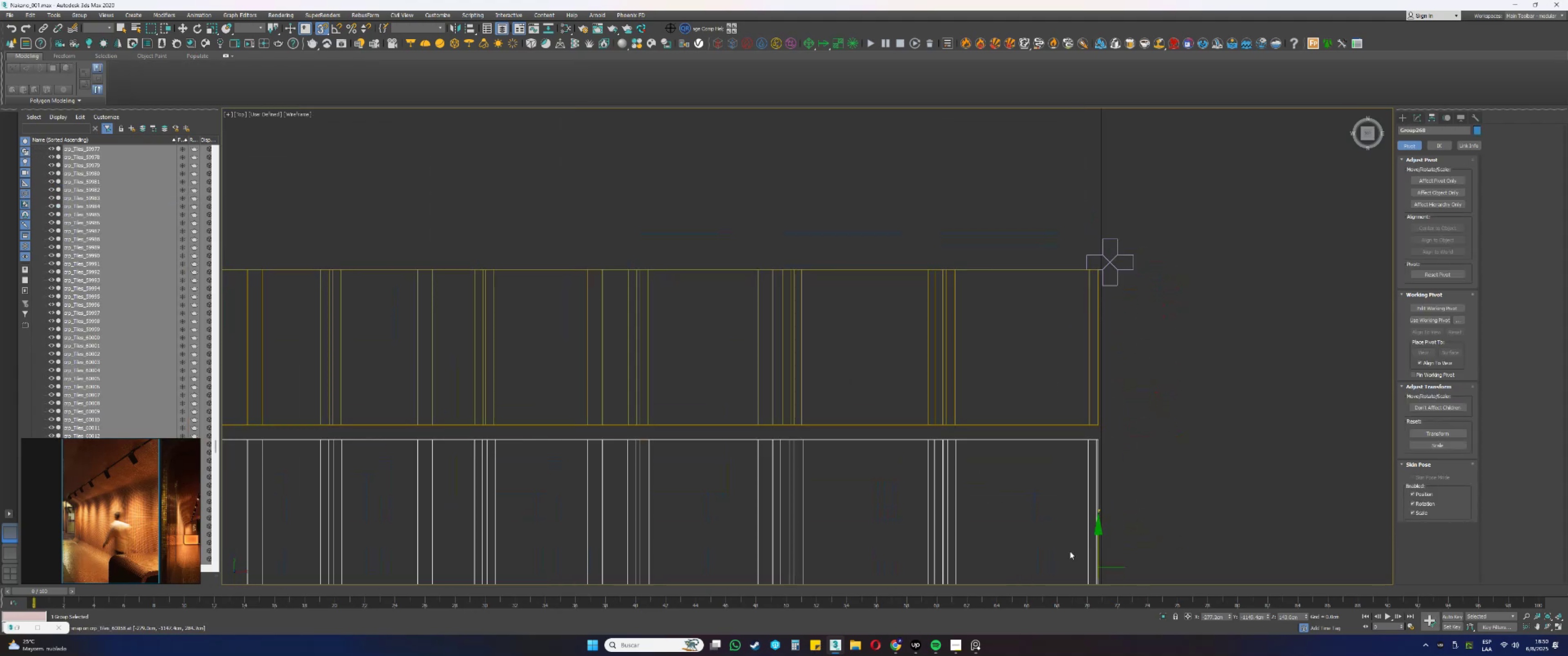 
hold_key(key=ShiftLeft, duration=0.41)
left_click_drag(start_coordinate=[1099, 547], to_coordinate=[1088, 253])
 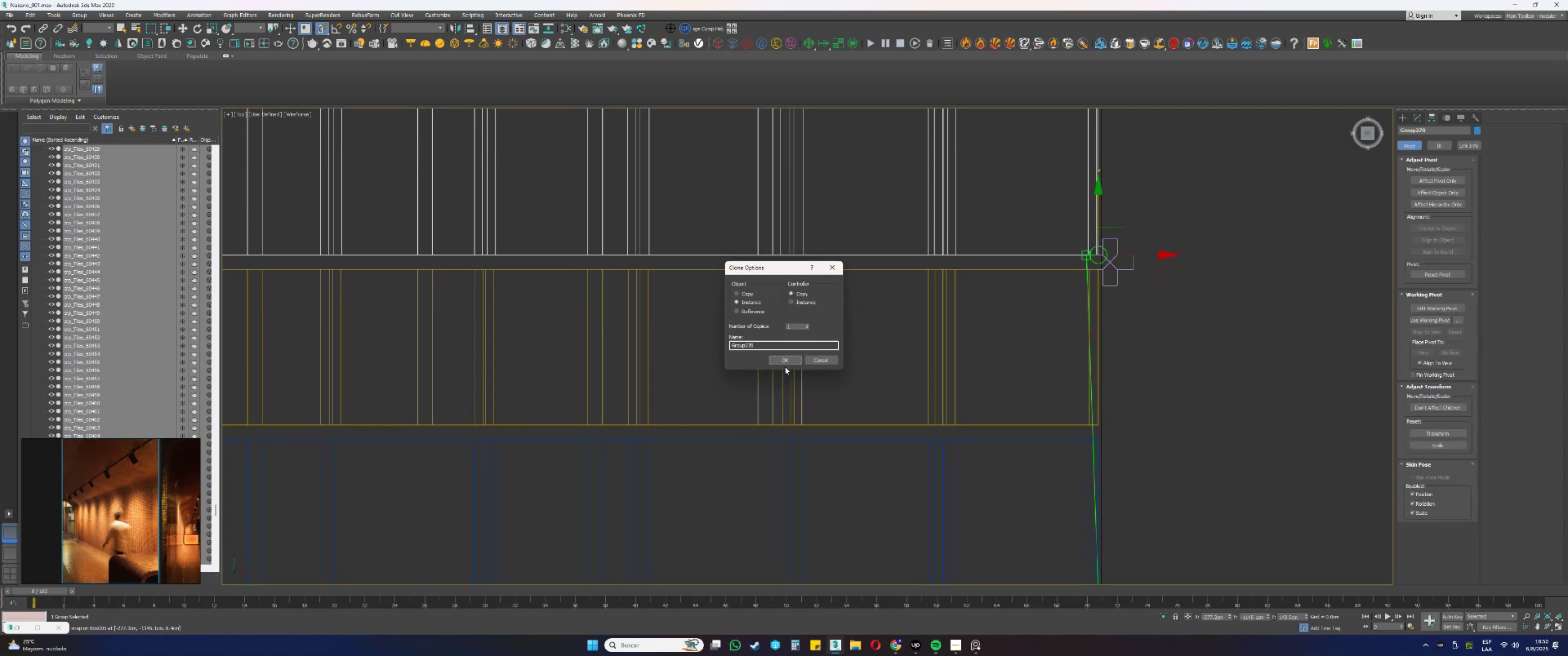 
left_click([785, 358])
 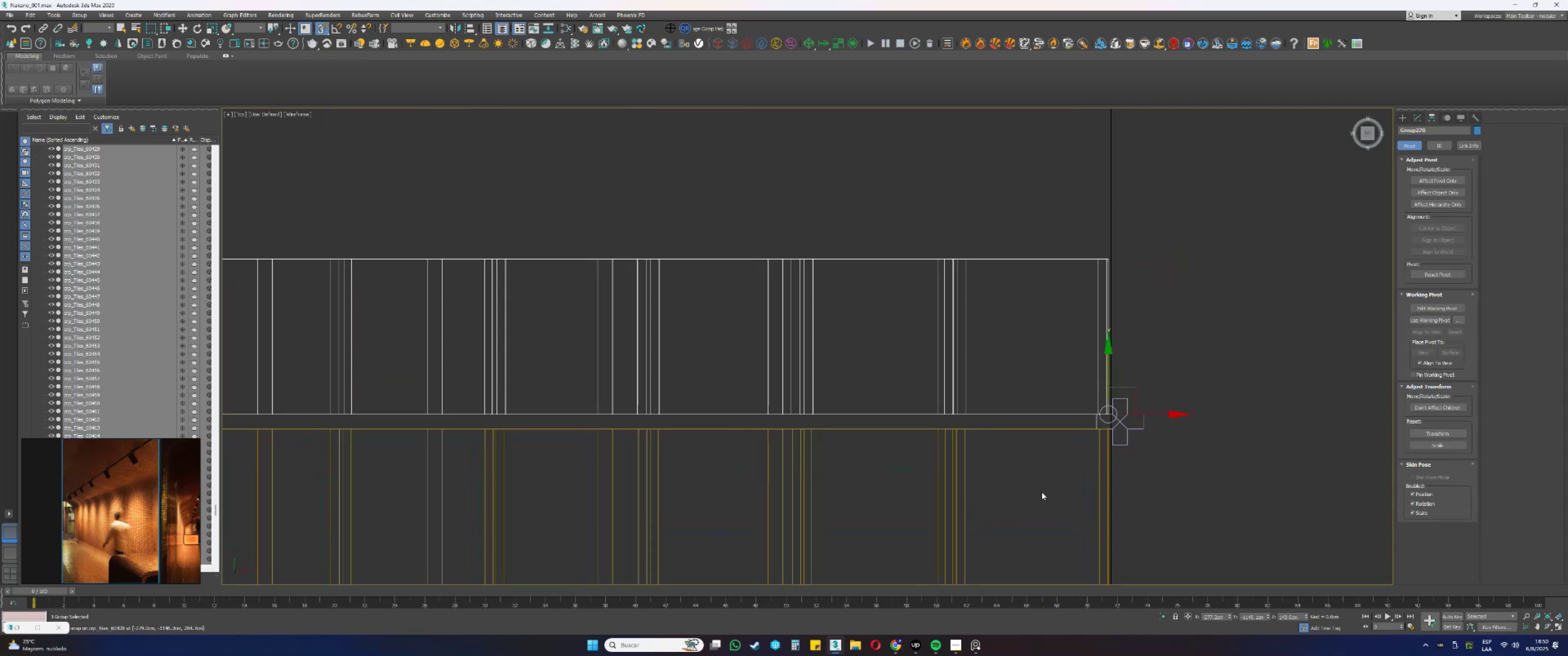 
left_click_drag(start_coordinate=[1144, 457], to_coordinate=[1131, 420])
 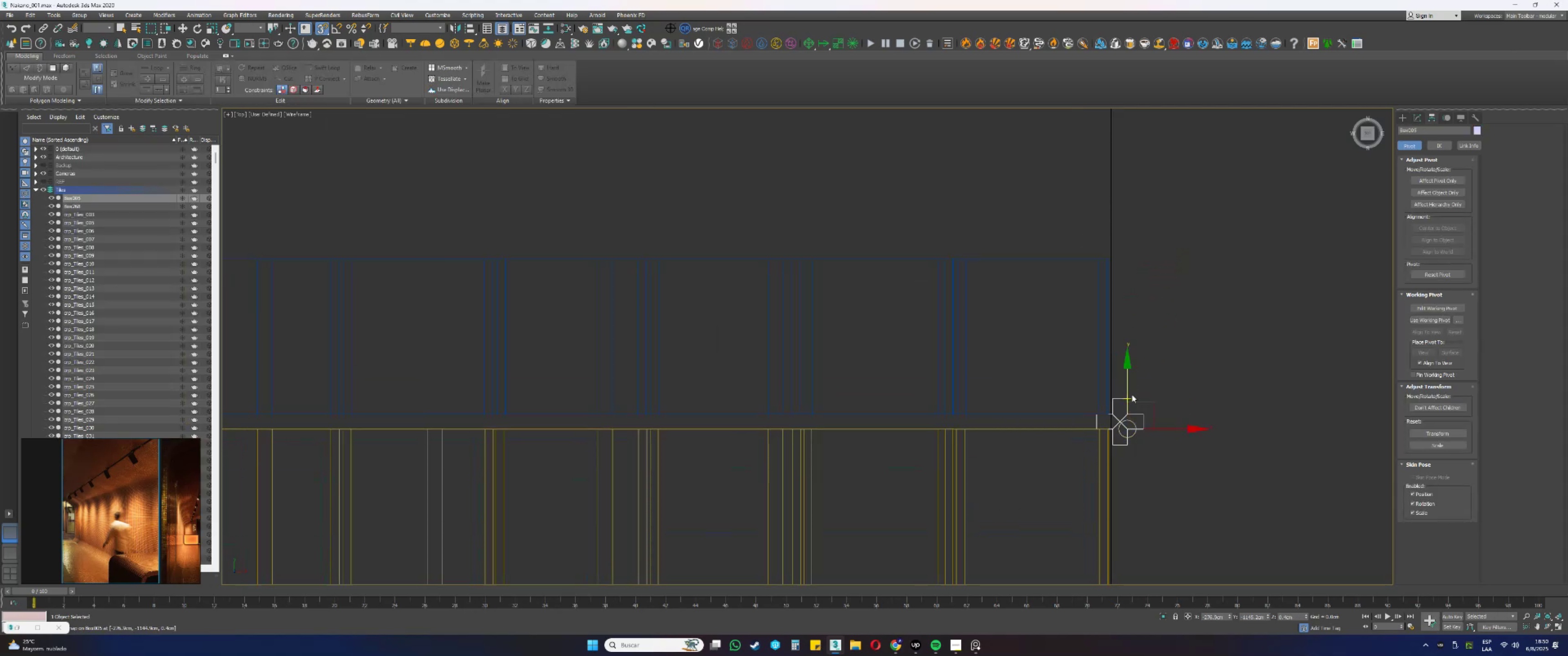 
left_click_drag(start_coordinate=[1128, 387], to_coordinate=[1097, 271])
 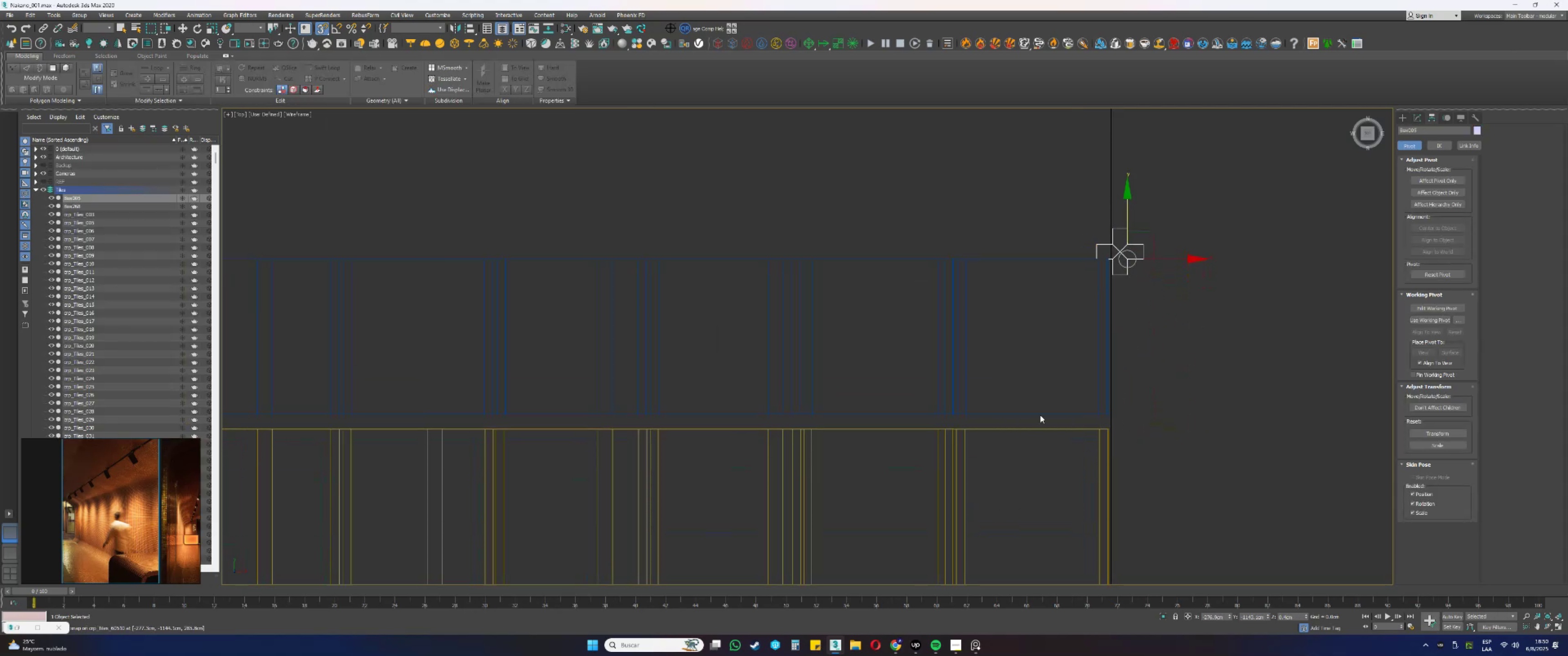 
left_click_drag(start_coordinate=[992, 477], to_coordinate=[875, 455])
 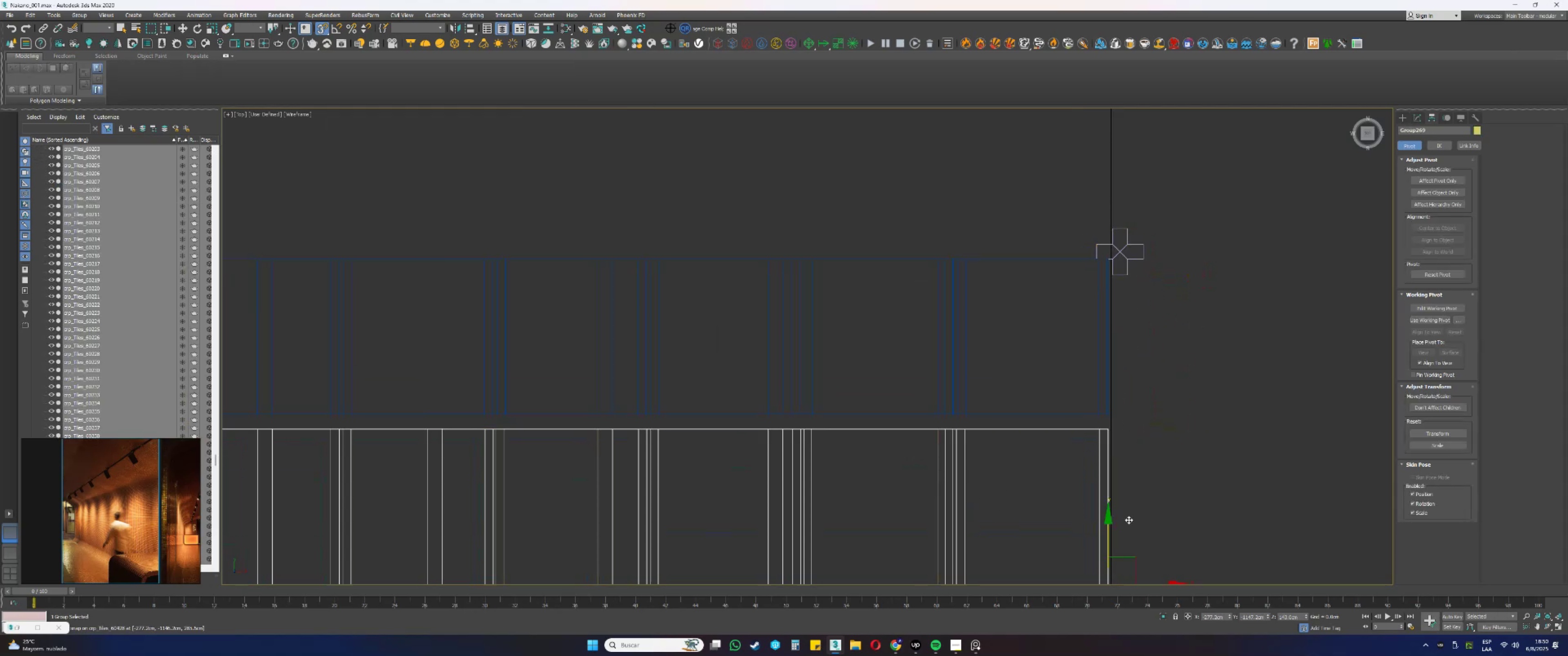 
hold_key(key=ShiftLeft, duration=0.36)
left_click_drag(start_coordinate=[1110, 536], to_coordinate=[1094, 241])
 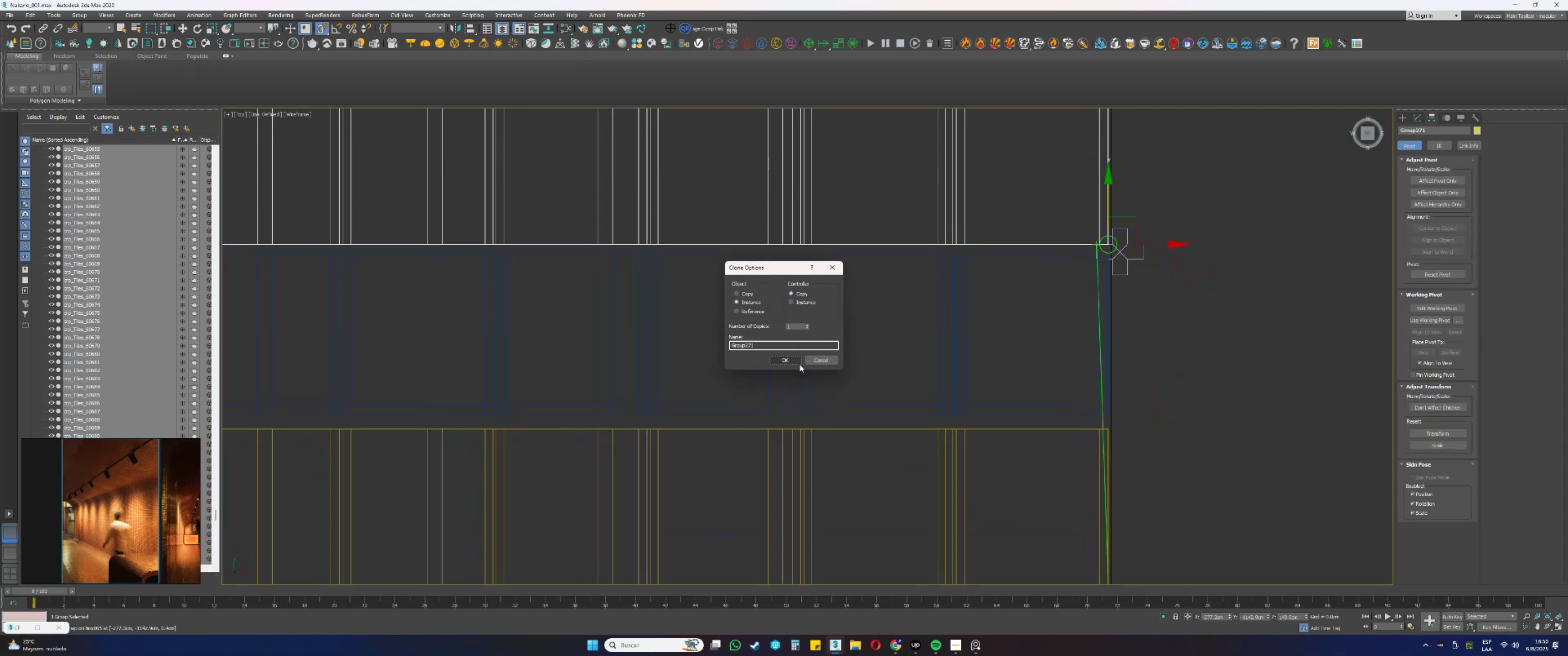 
left_click([787, 358])
 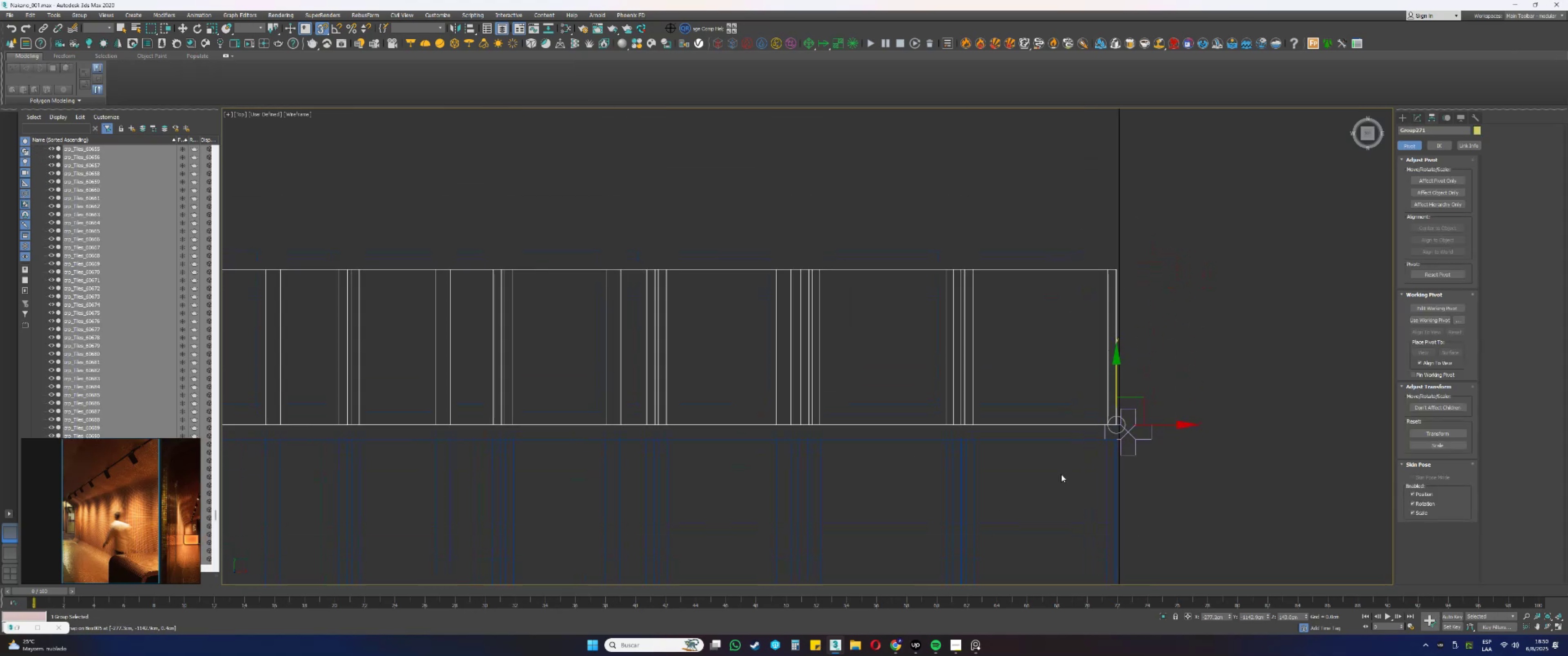 
left_click_drag(start_coordinate=[1139, 468], to_coordinate=[1135, 451])
 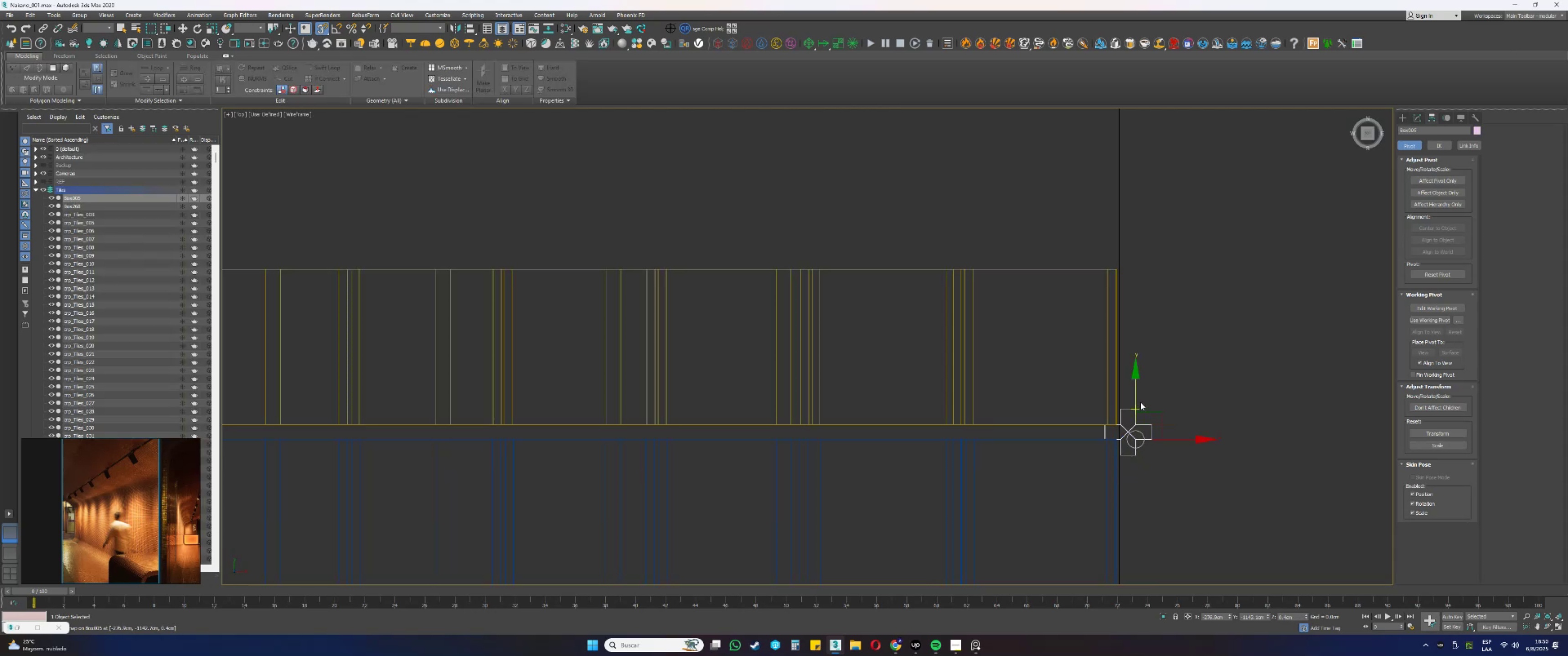 
left_click_drag(start_coordinate=[1134, 399], to_coordinate=[1107, 279])
 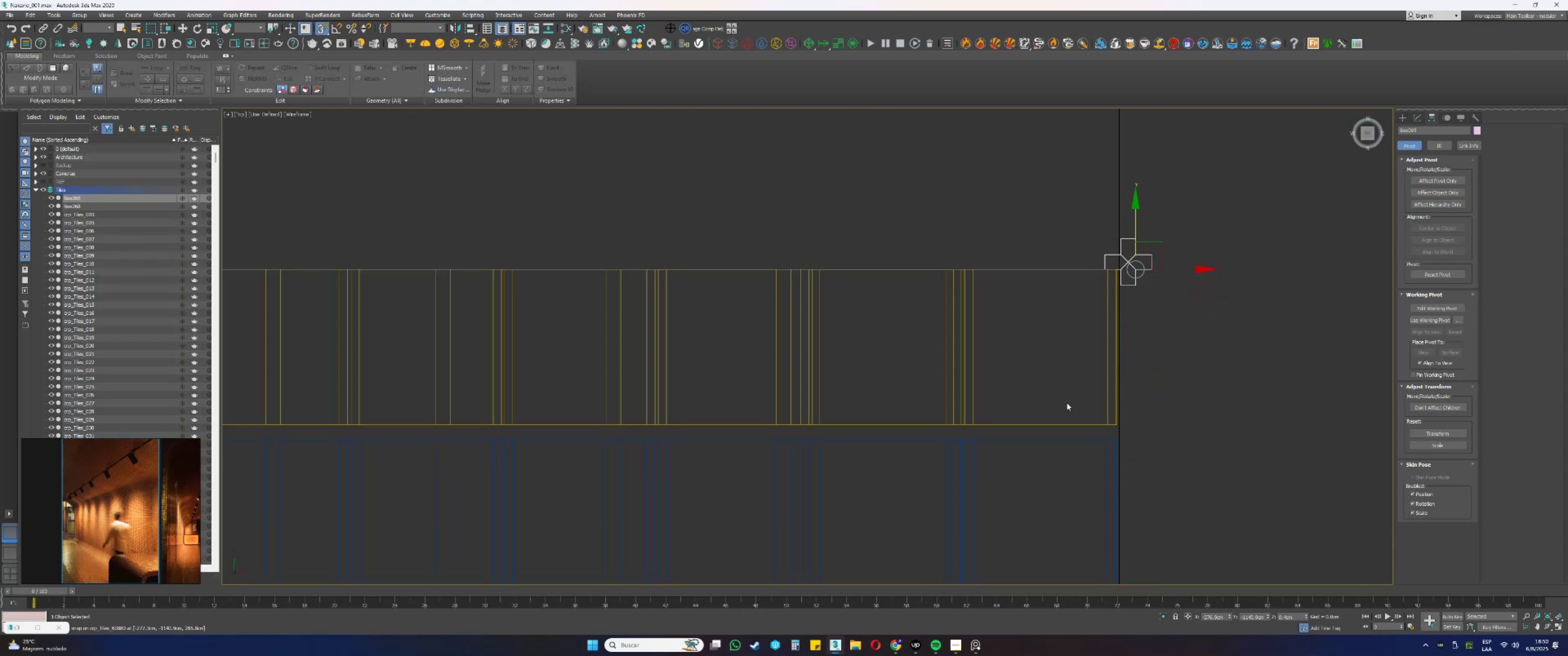 
left_click_drag(start_coordinate=[1014, 506], to_coordinate=[932, 484])
 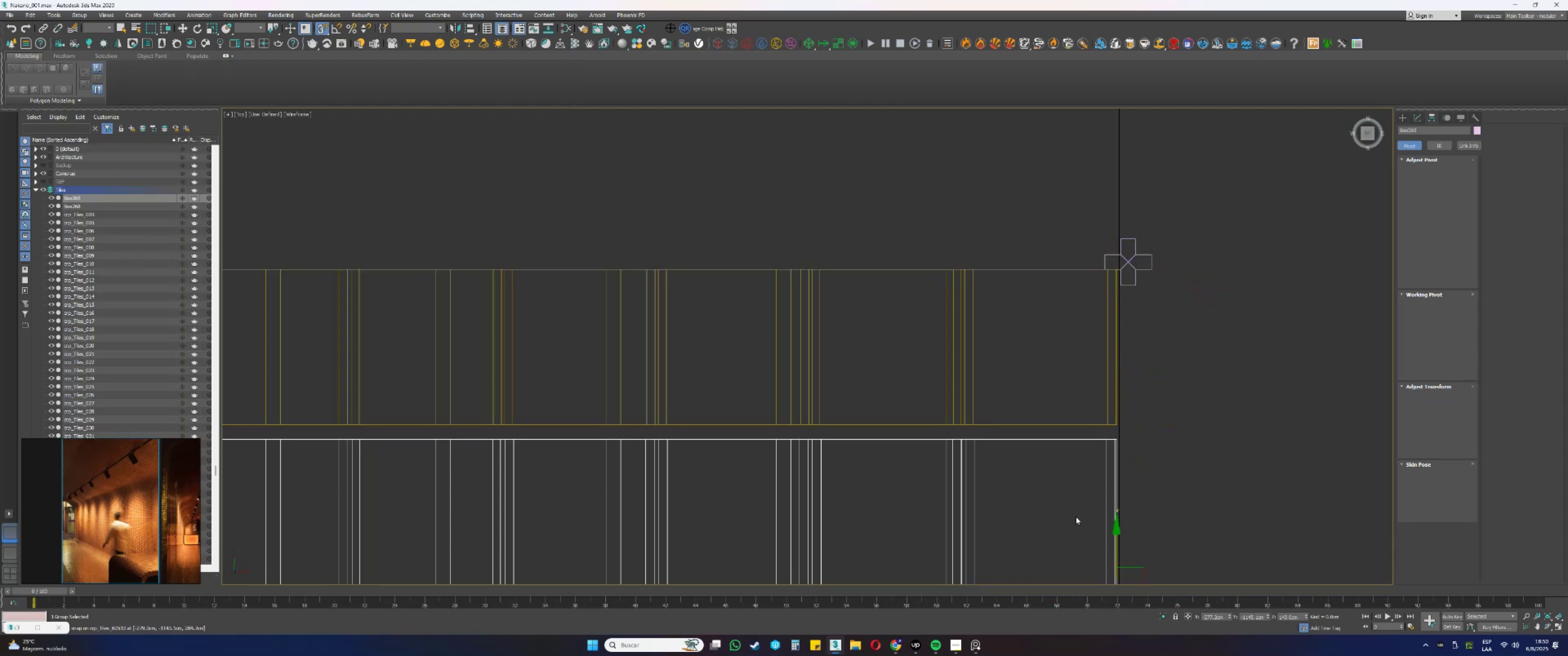 
hold_key(key=ShiftLeft, duration=0.66)
left_click_drag(start_coordinate=[1118, 542], to_coordinate=[1098, 254])
 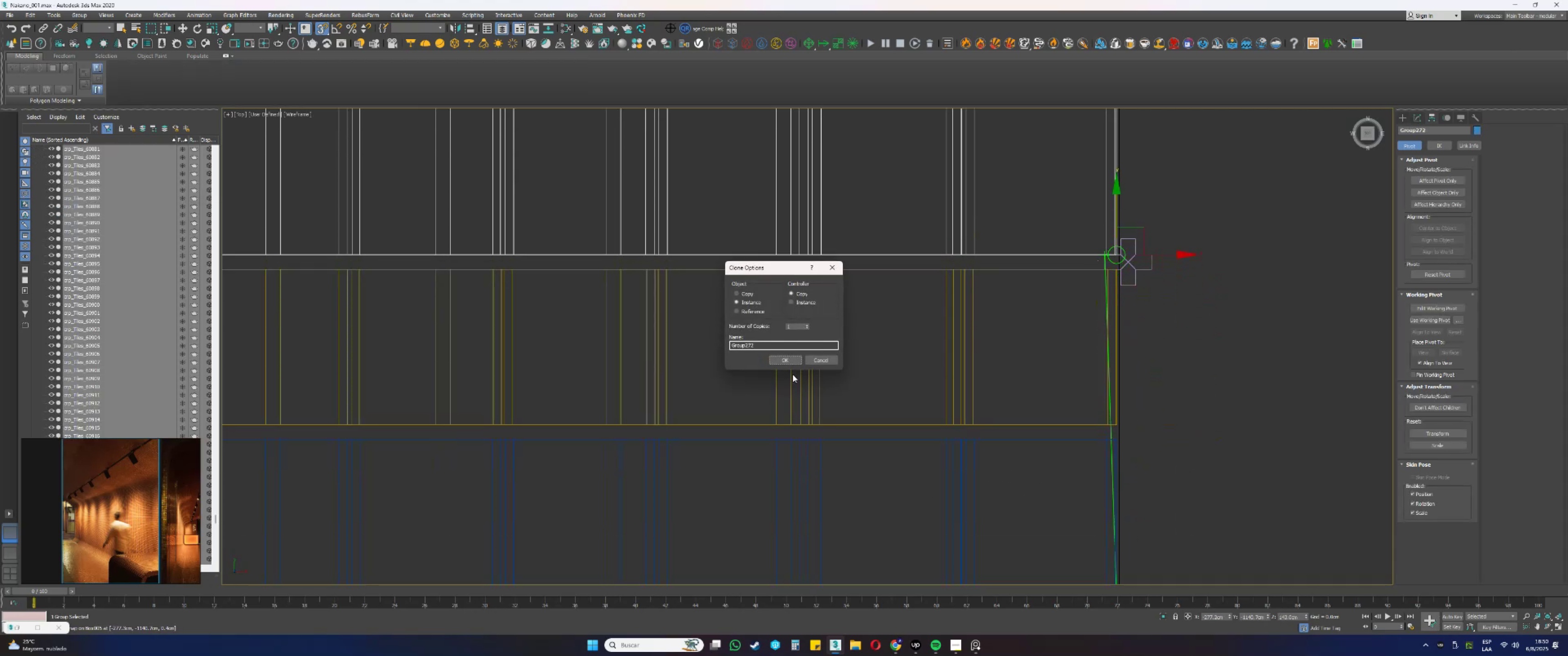 
left_click([787, 364])
 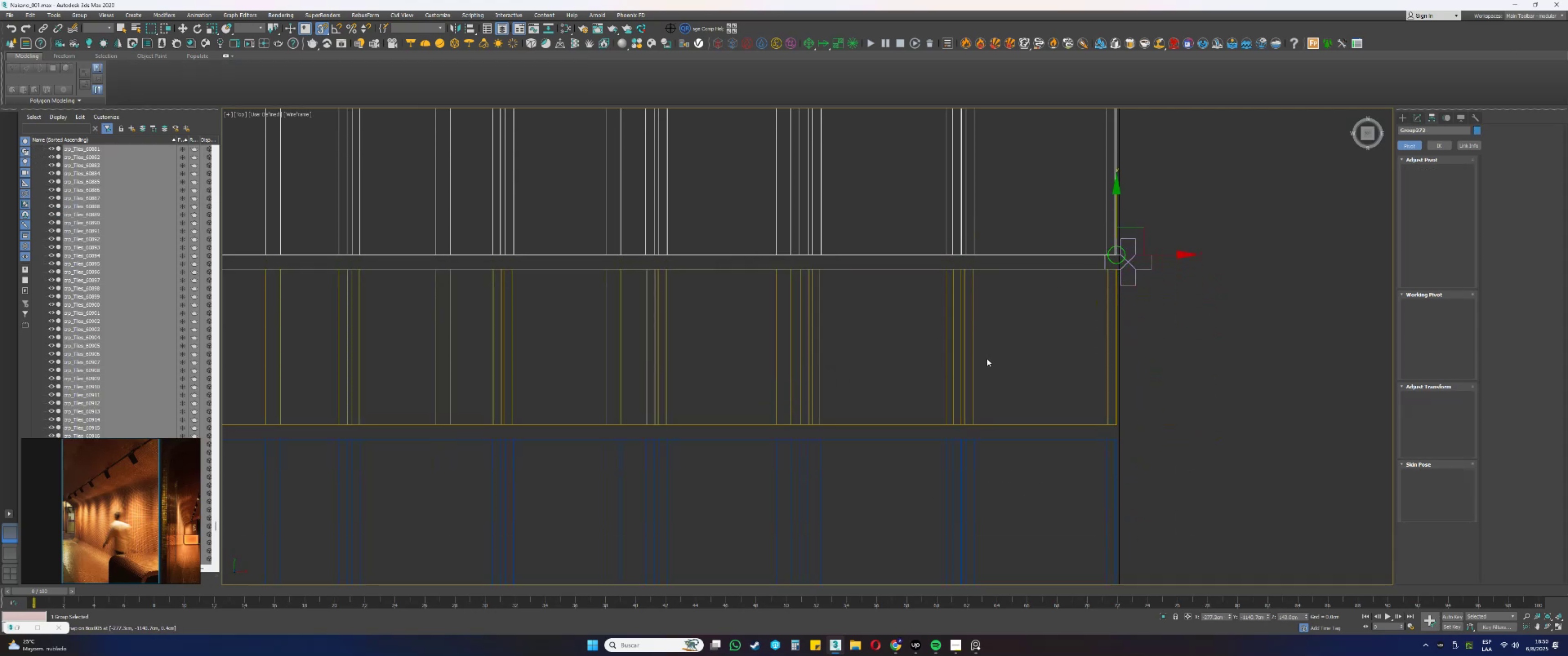 
type(sssss)
 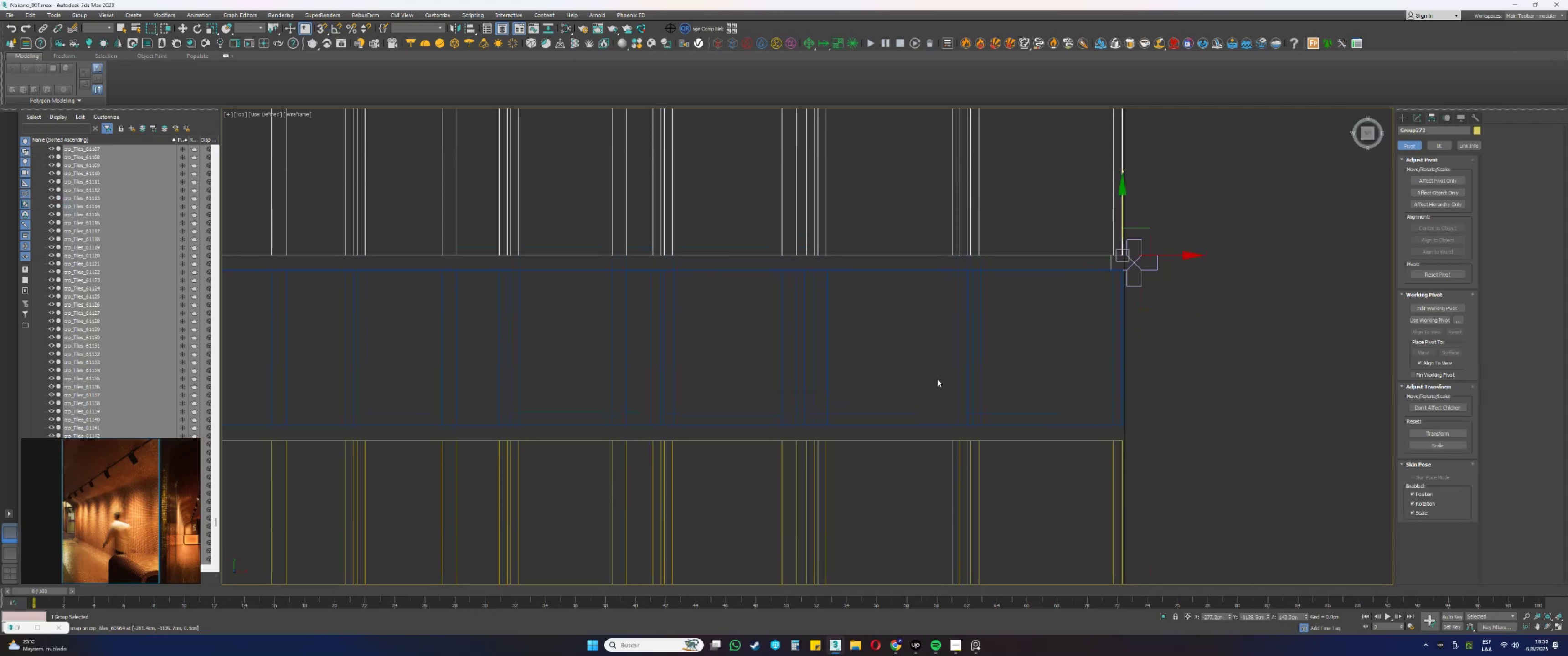 
left_click_drag(start_coordinate=[1152, 461], to_coordinate=[1133, 433])
 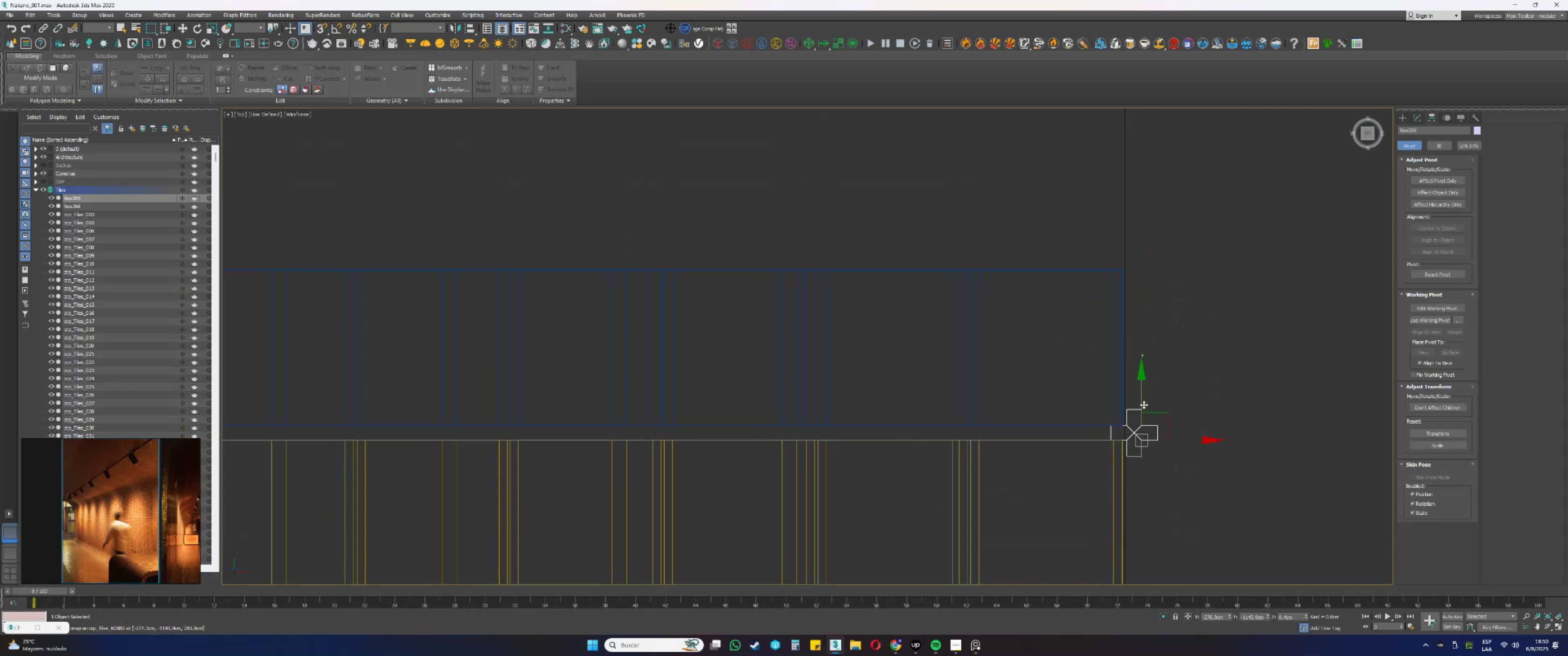 
left_click_drag(start_coordinate=[1143, 400], to_coordinate=[1115, 271])
 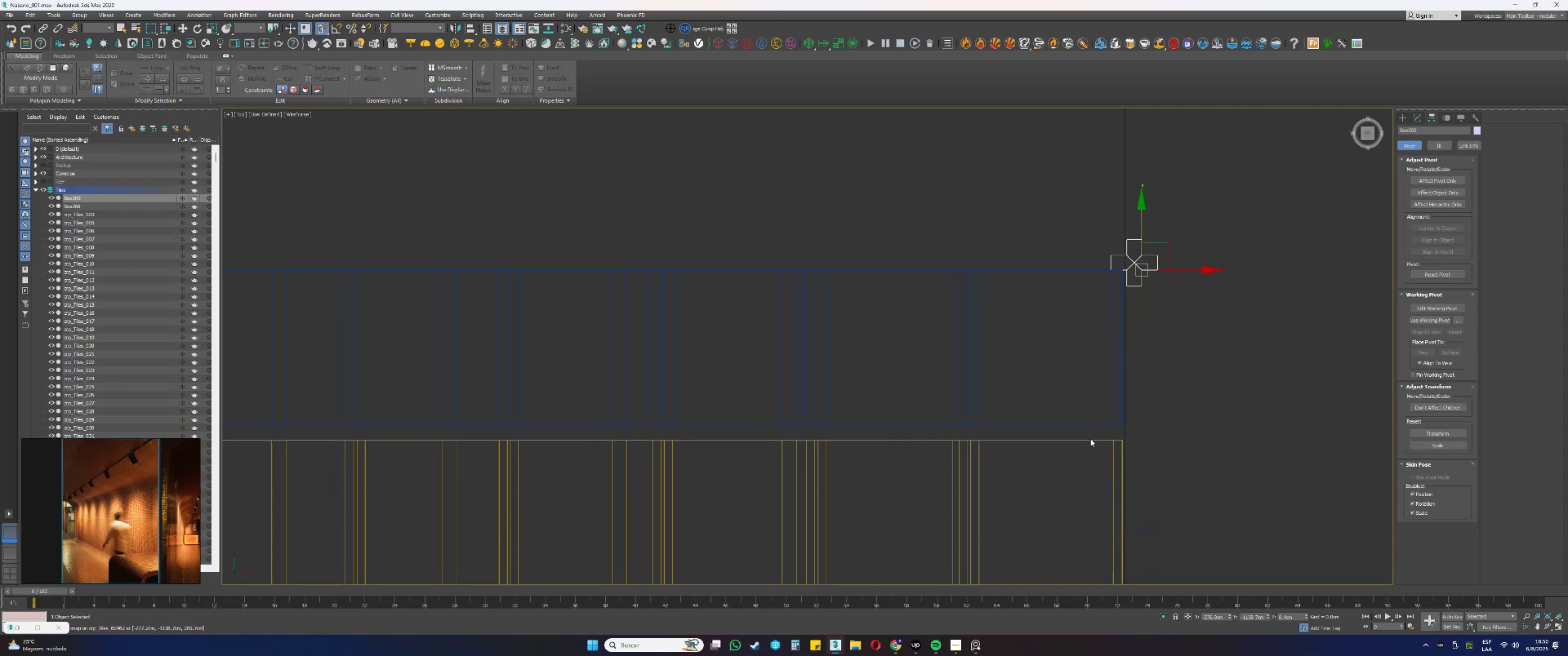 
left_click_drag(start_coordinate=[1058, 468], to_coordinate=[894, 467])
 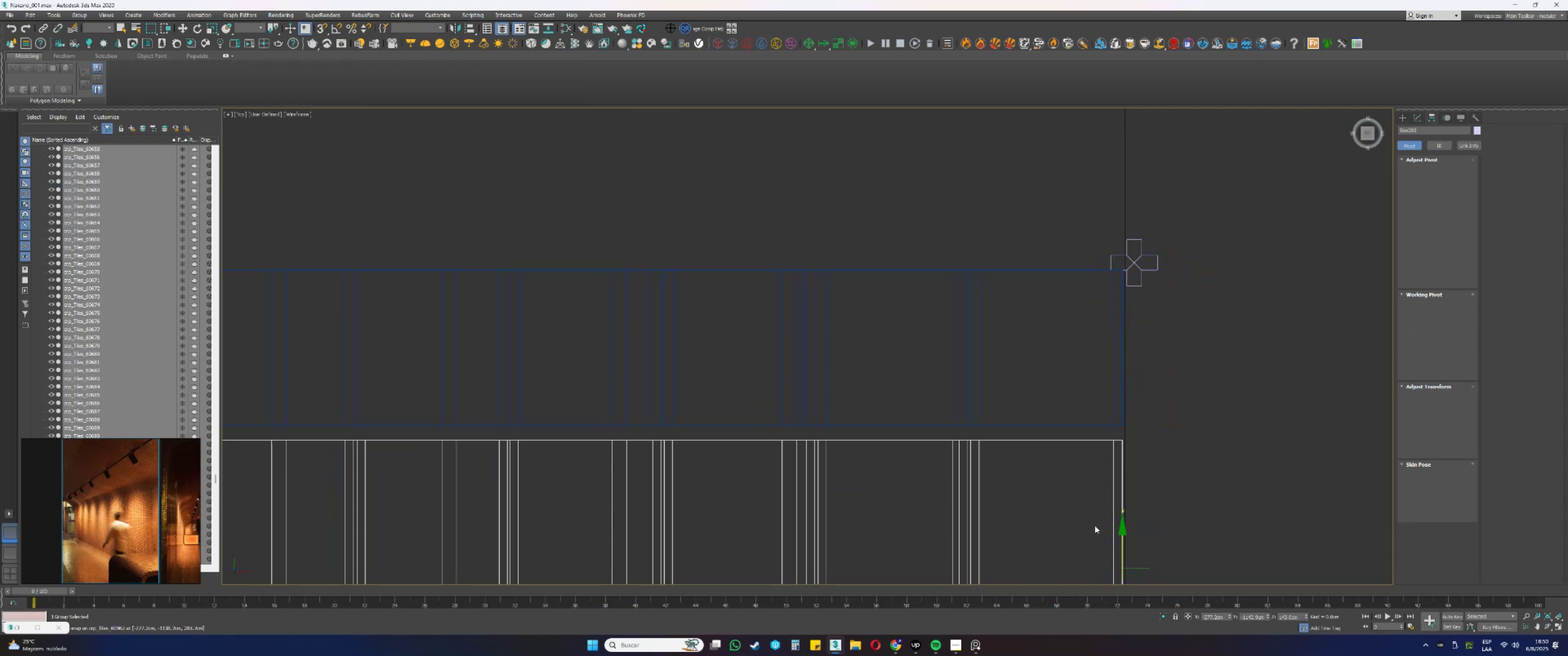 
left_click_drag(start_coordinate=[1124, 548], to_coordinate=[1110, 253])
 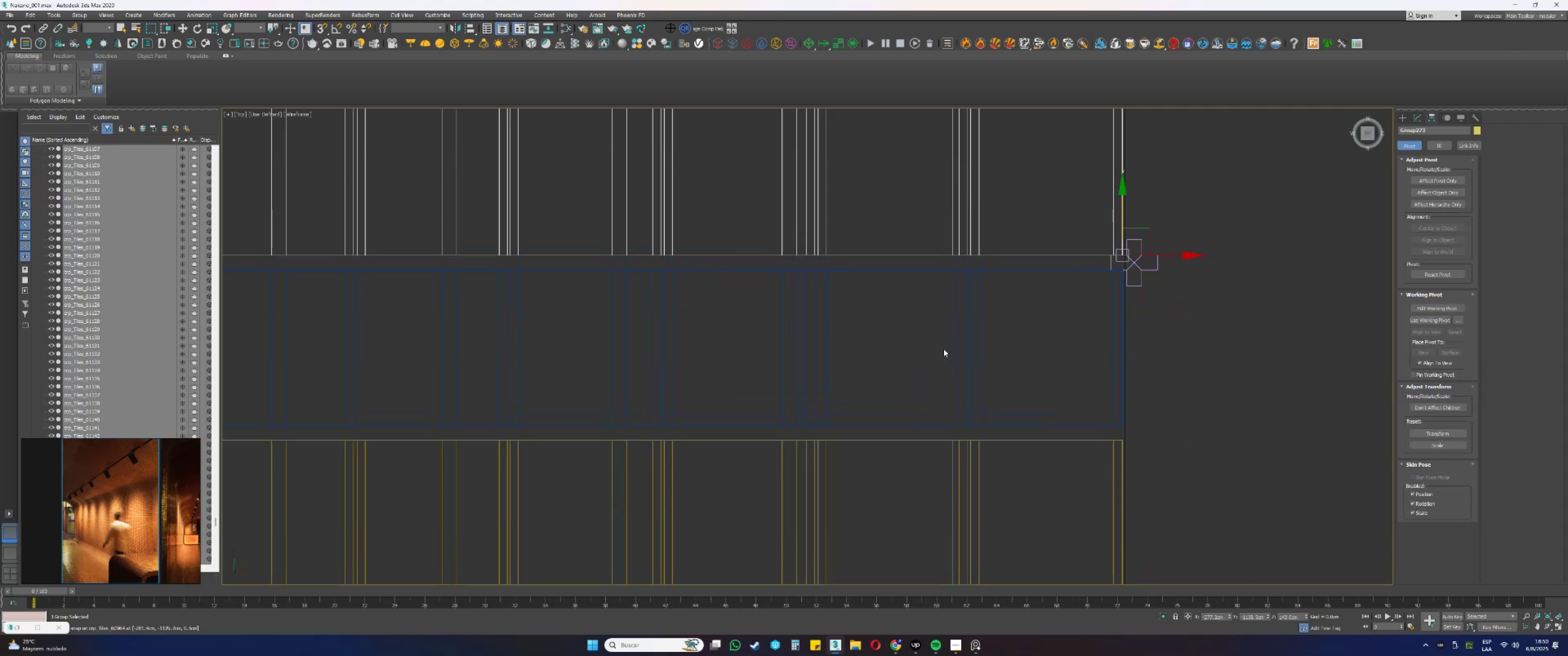 
scroll: coordinate [1050, 330], scroll_direction: down, amount: 7.0
 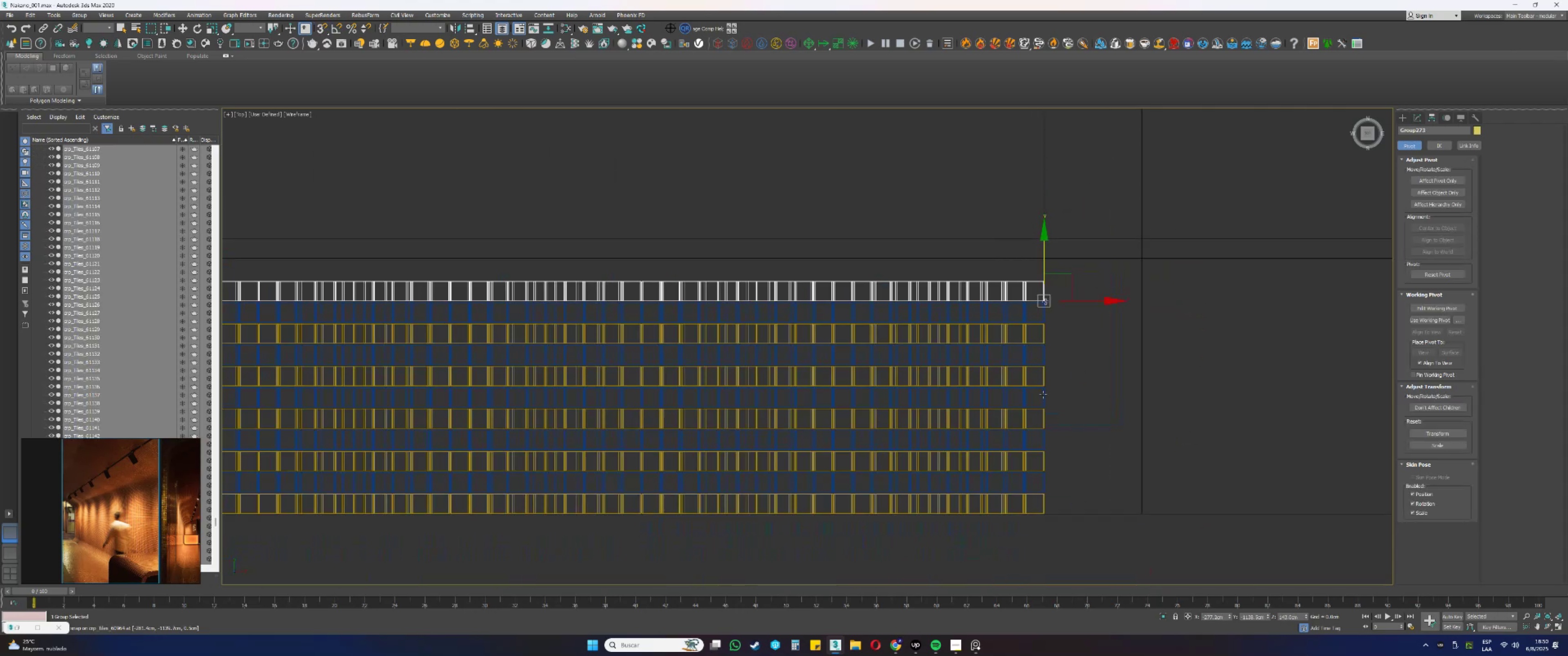 
scroll: coordinate [1043, 395], scroll_direction: up, amount: 1.0
 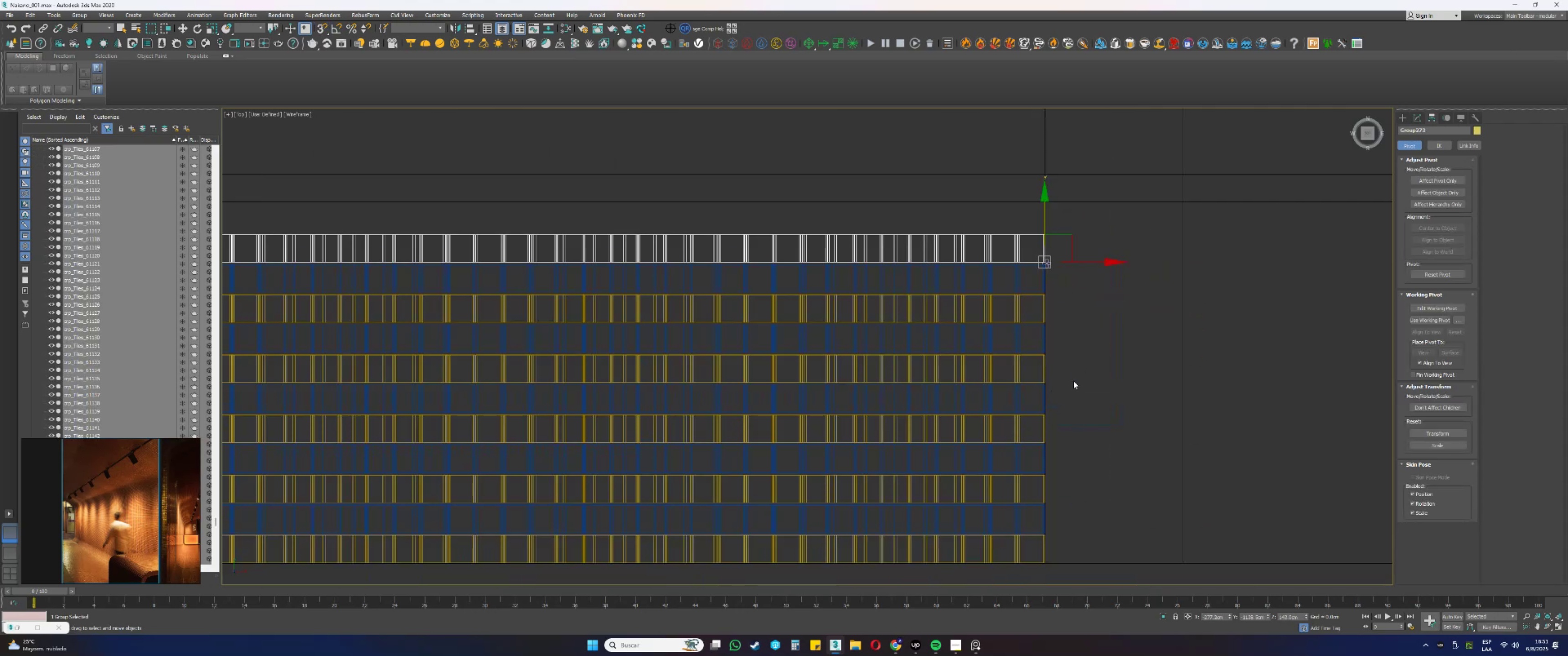 
left_click([1073, 381])
 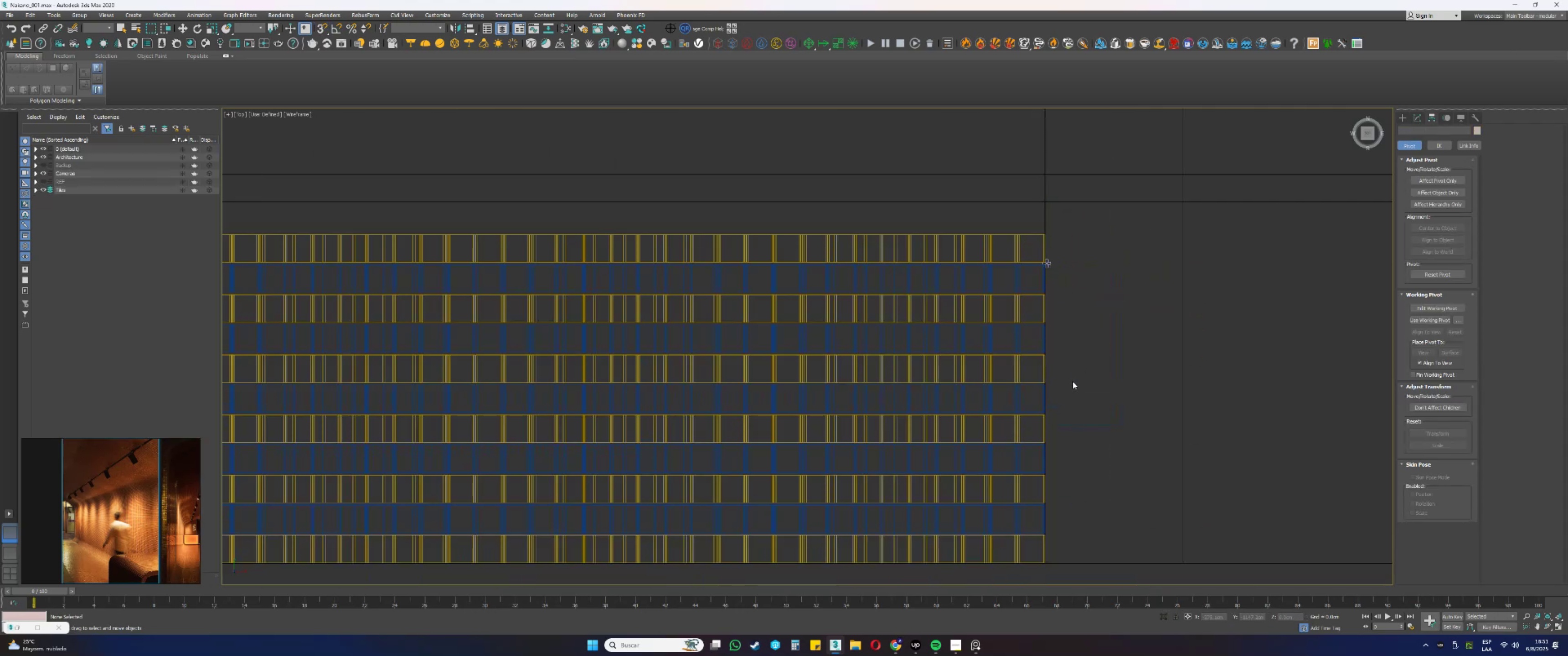 
scroll: coordinate [1070, 381], scroll_direction: down, amount: 3.0
 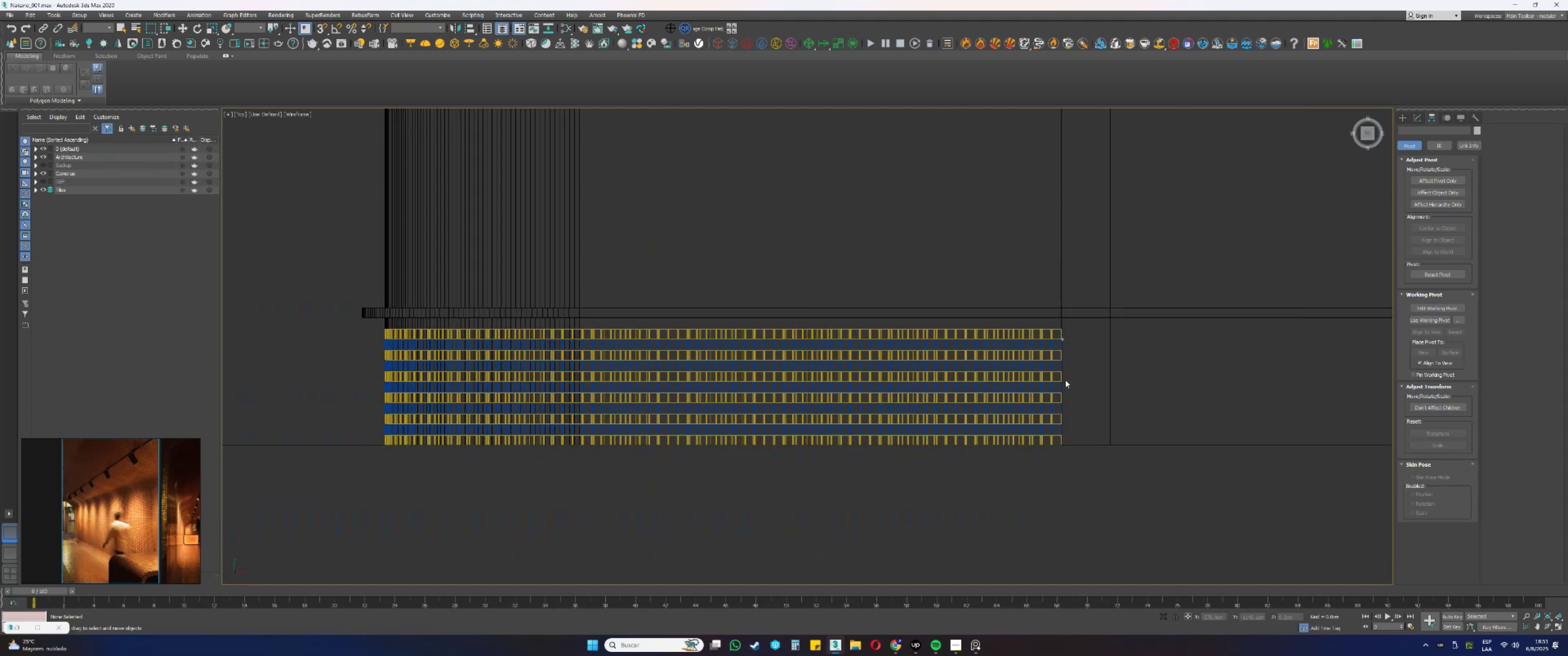 
scroll: coordinate [1076, 367], scroll_direction: up, amount: 9.0
 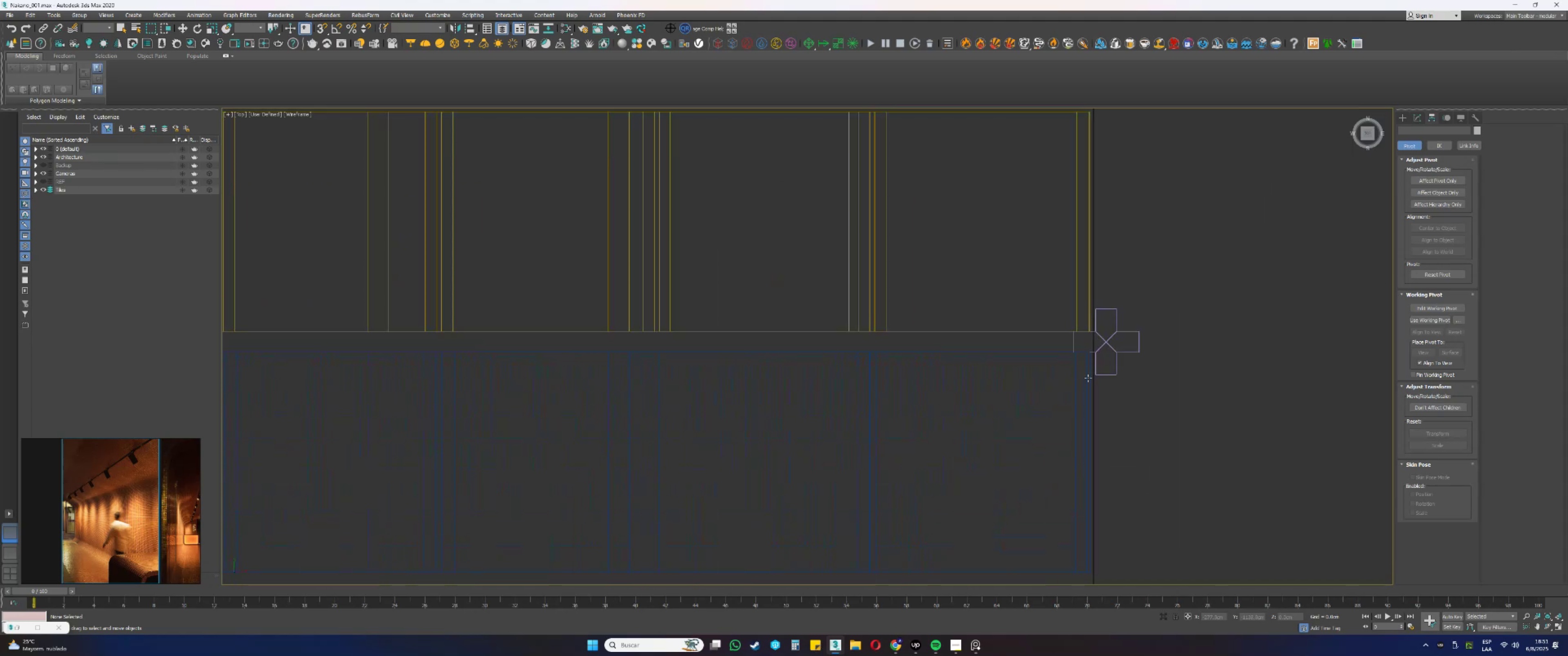 
left_click_drag(start_coordinate=[1114, 406], to_coordinate=[1104, 355])
 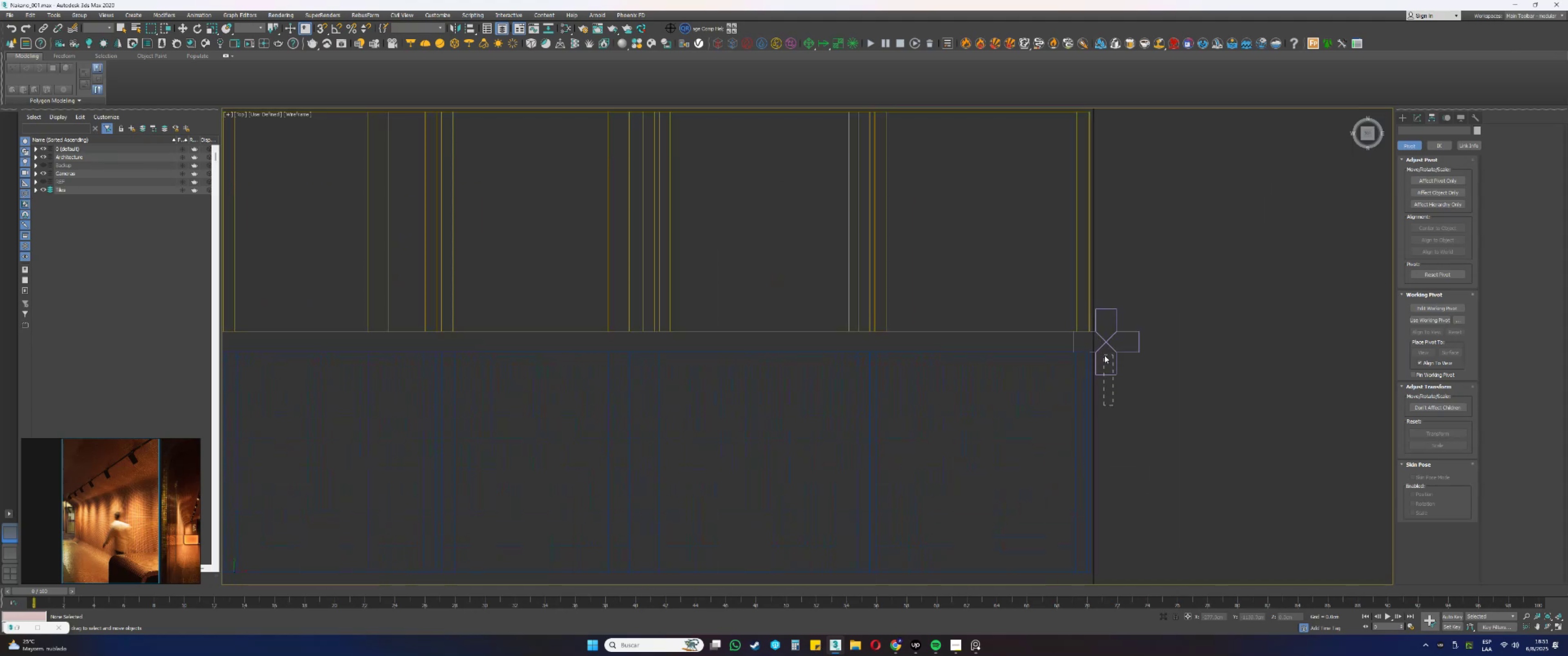 
scroll: coordinate [1107, 368], scroll_direction: down, amount: 2.0
 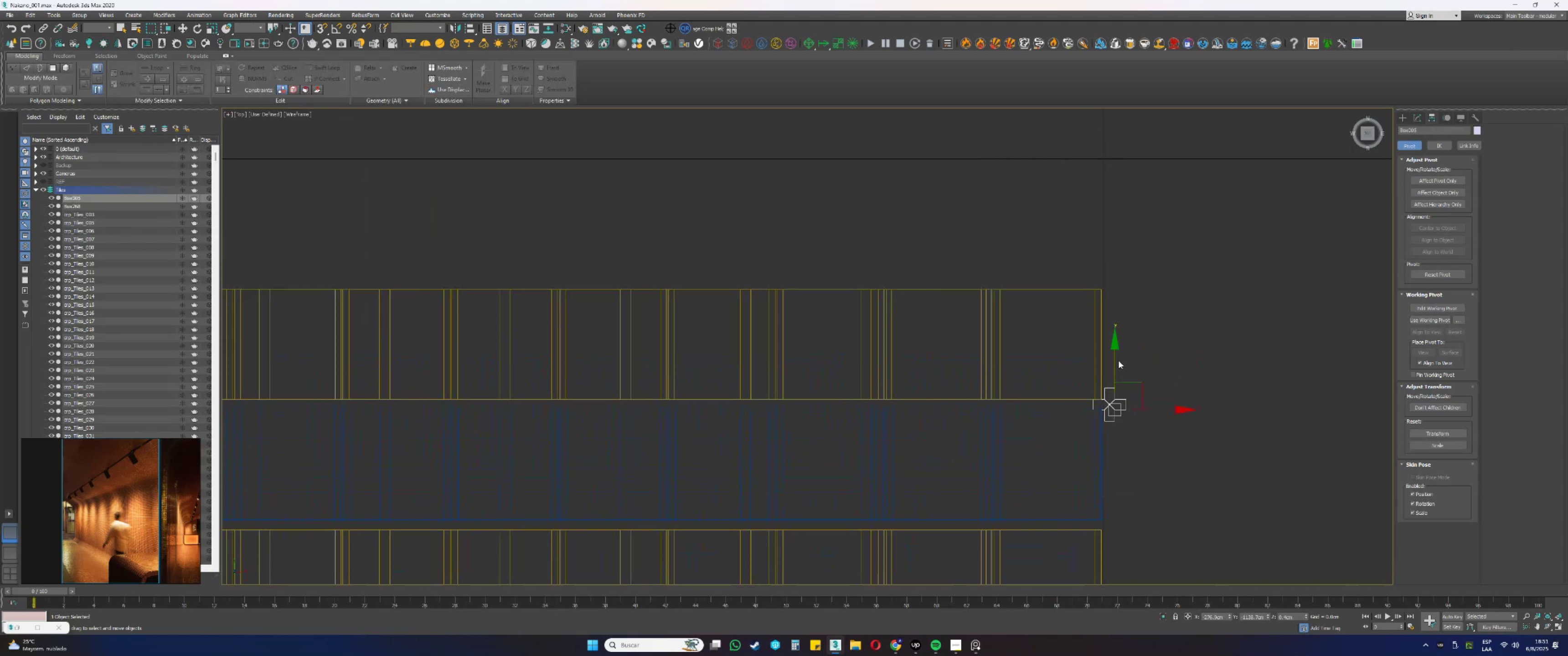 
left_click_drag(start_coordinate=[1114, 361], to_coordinate=[1090, 286])
 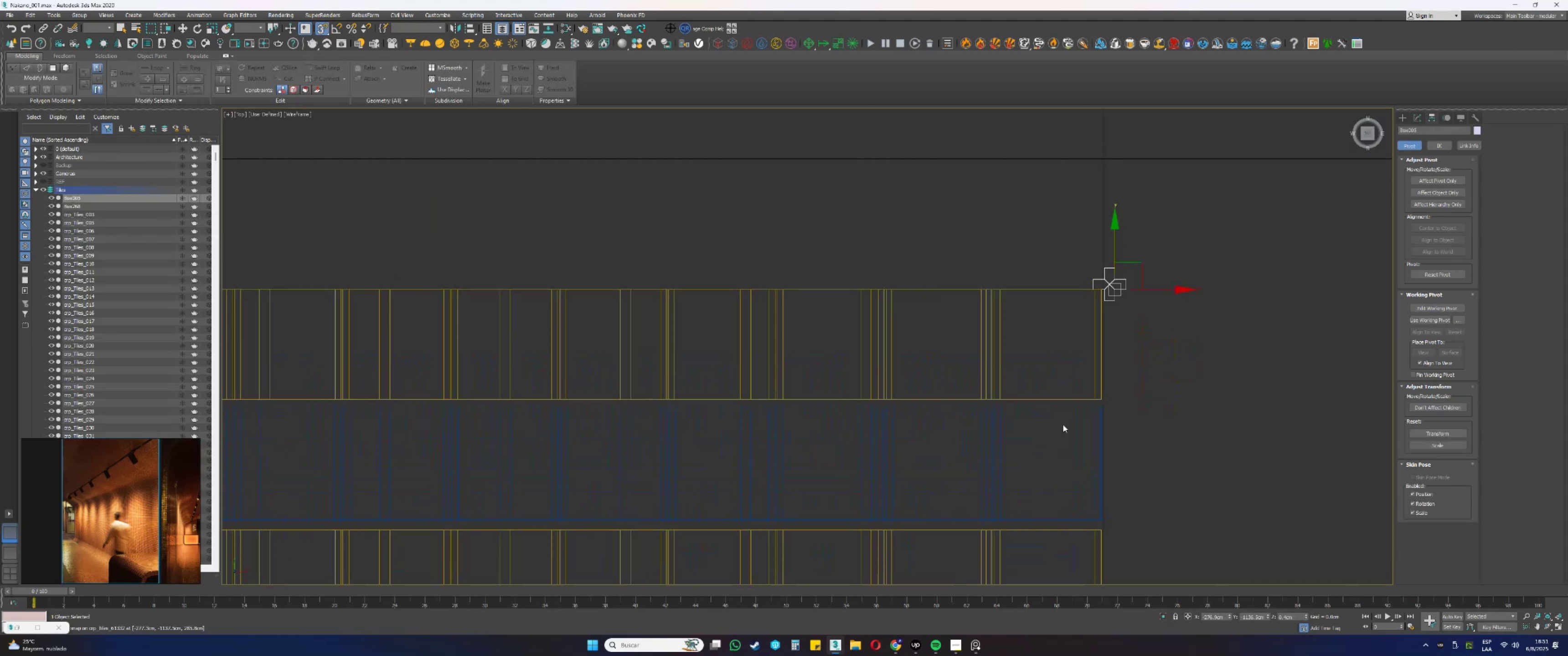 
type(ss)
 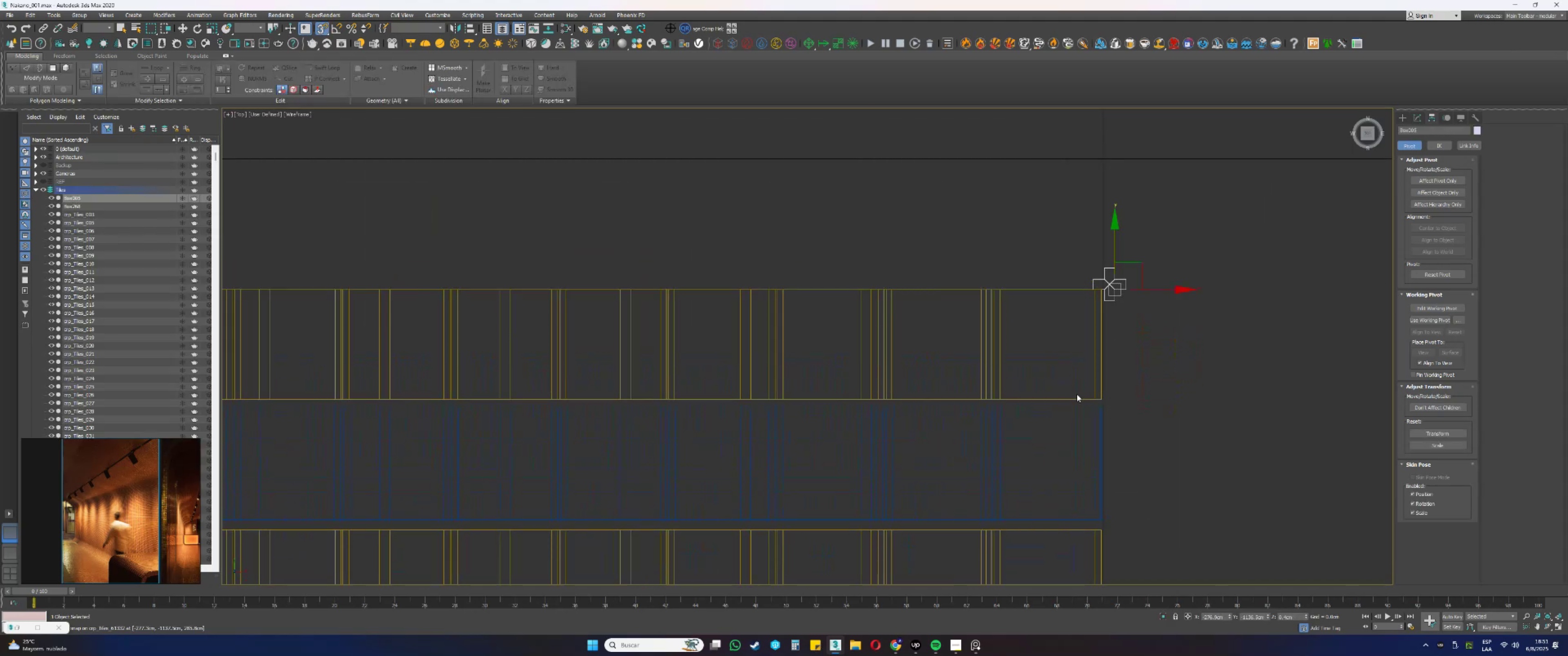 
left_click_drag(start_coordinate=[1046, 446], to_coordinate=[941, 438])
 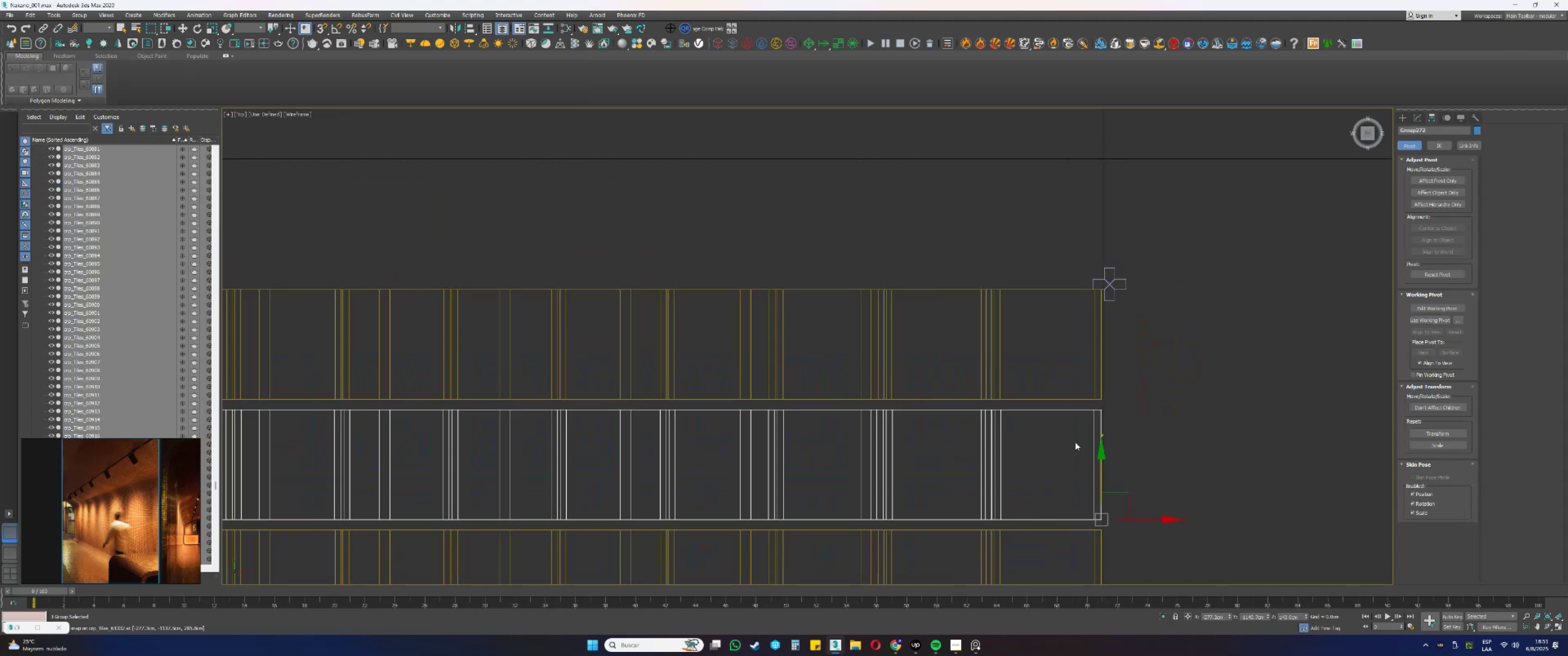 
hold_key(key=ShiftLeft, duration=0.47)
left_click_drag(start_coordinate=[1105, 475], to_coordinate=[1094, 308])
 